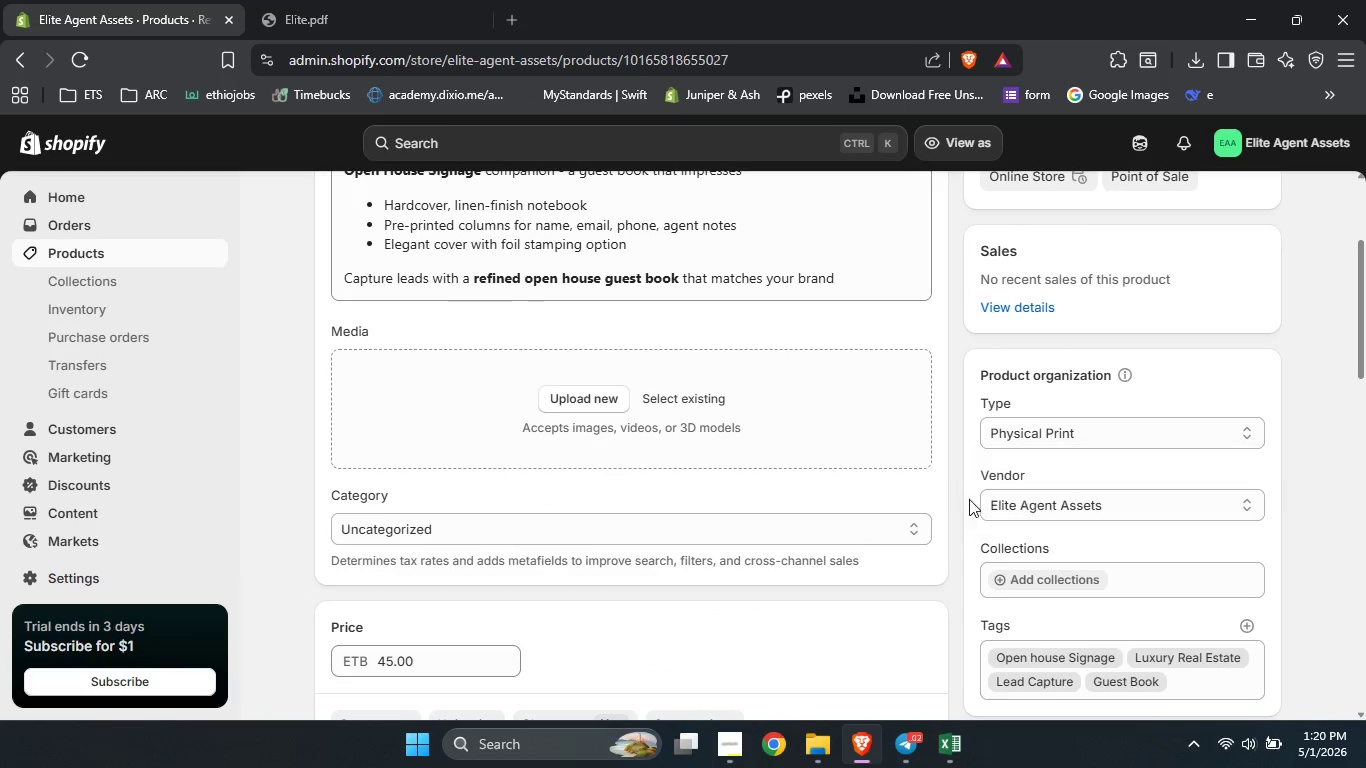 
left_click([969, 499])
 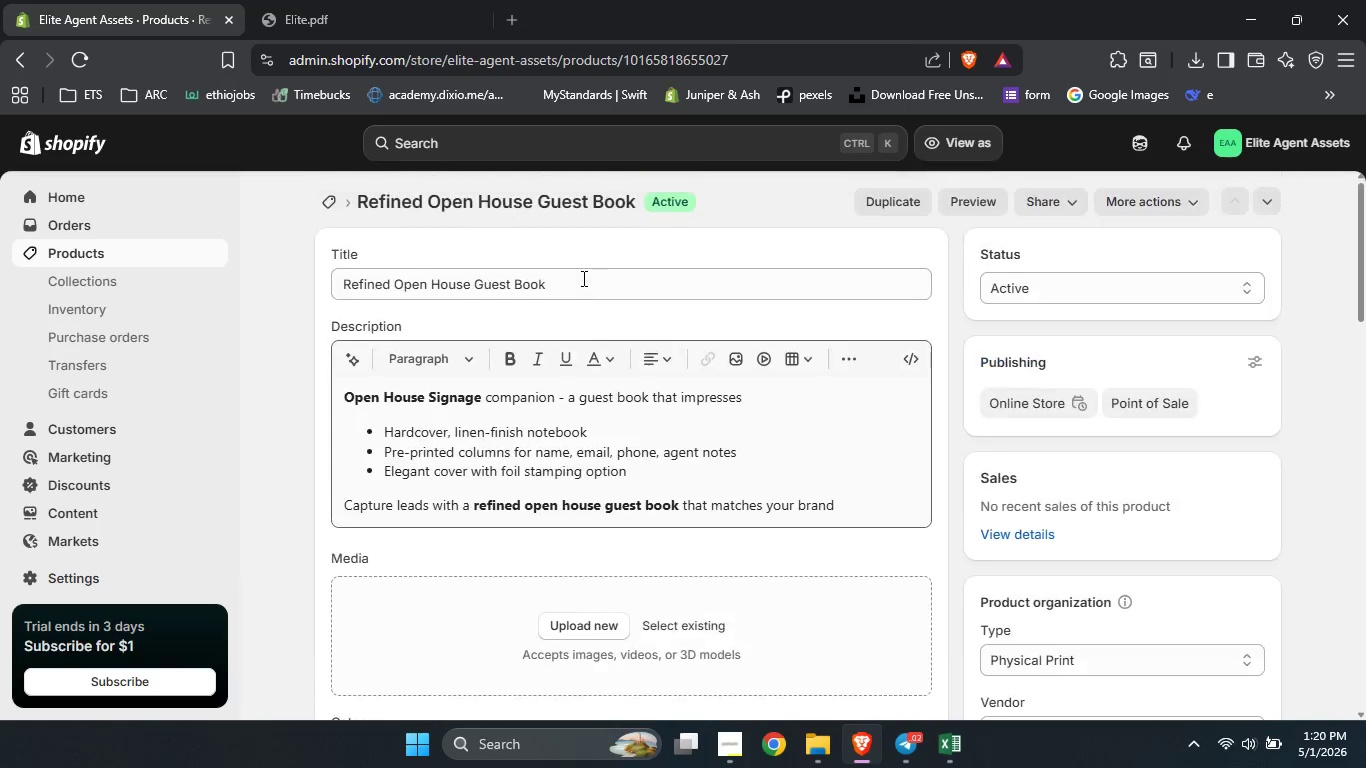 
scroll: coordinate [582, 278], scroll_direction: up, amount: 8.0
 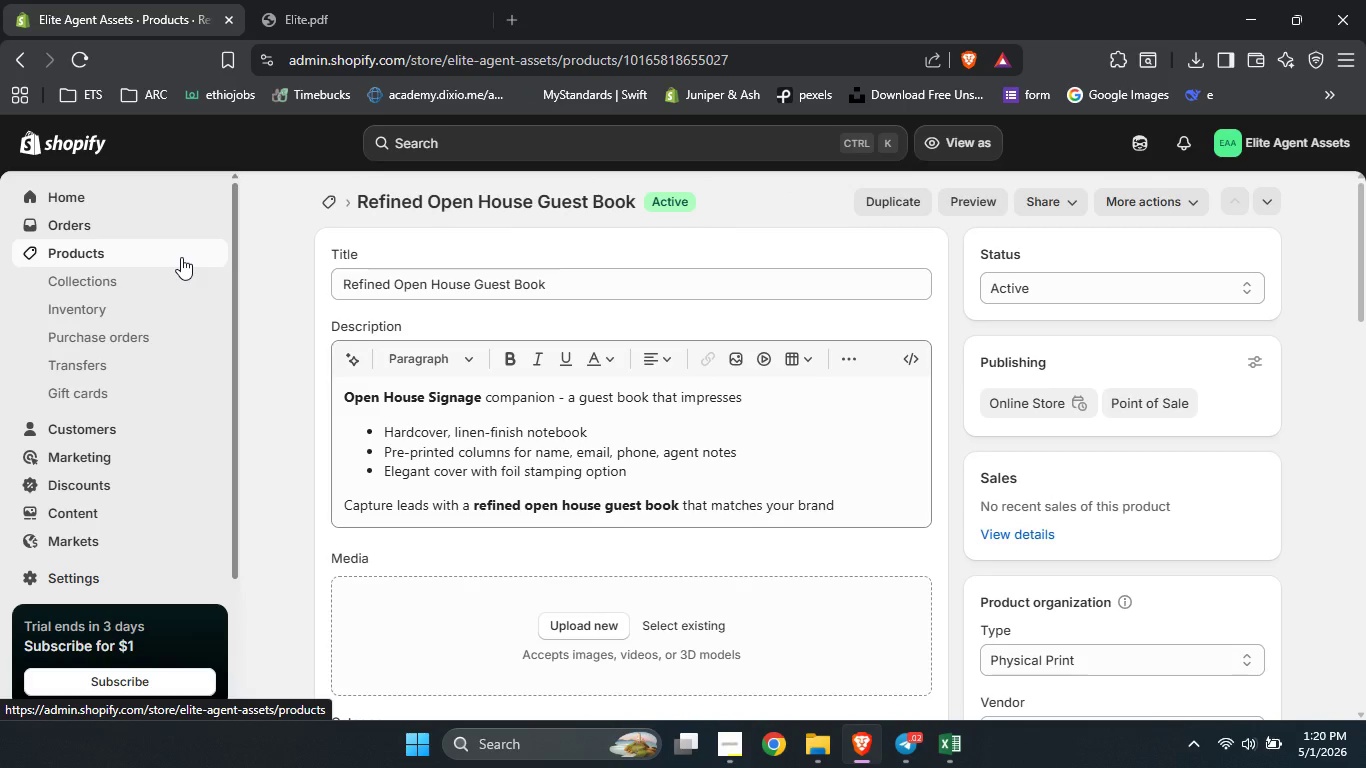 
left_click([181, 257])
 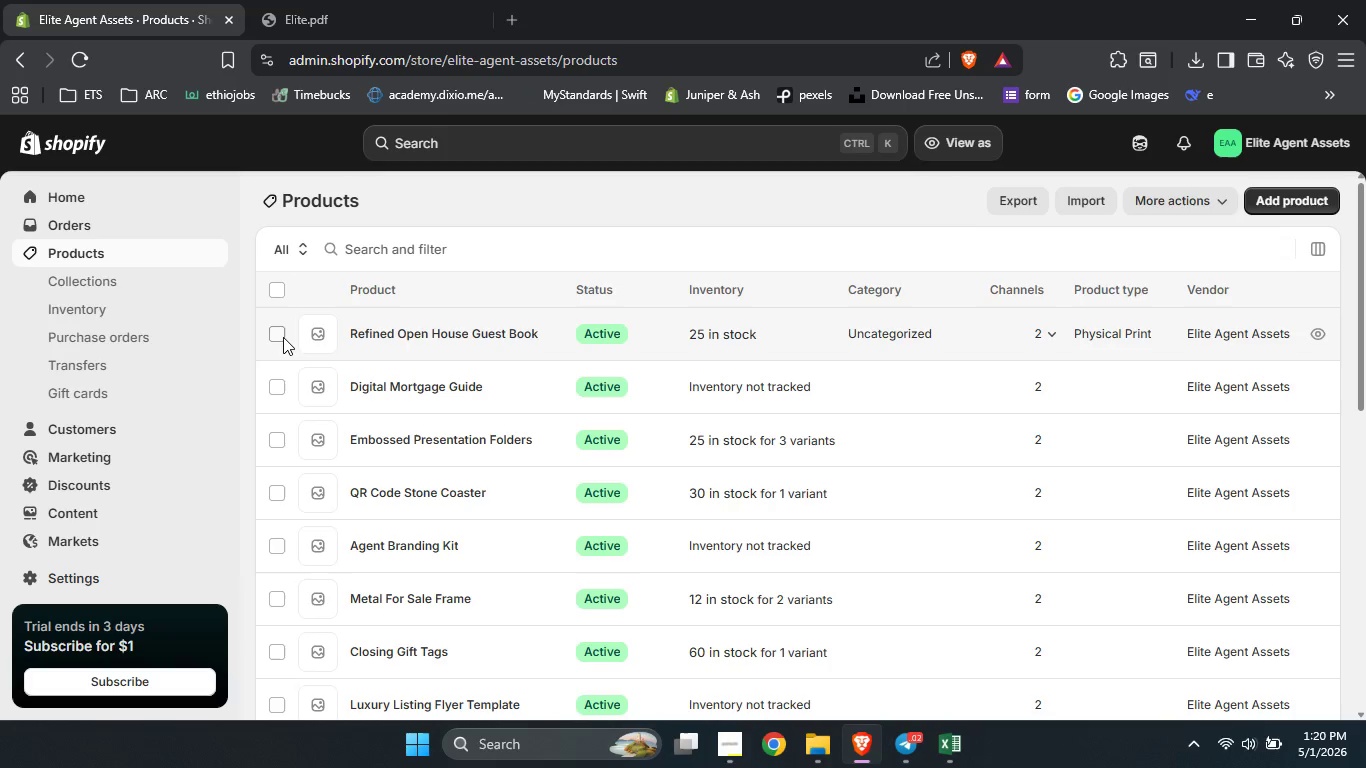 
left_click([283, 337])
 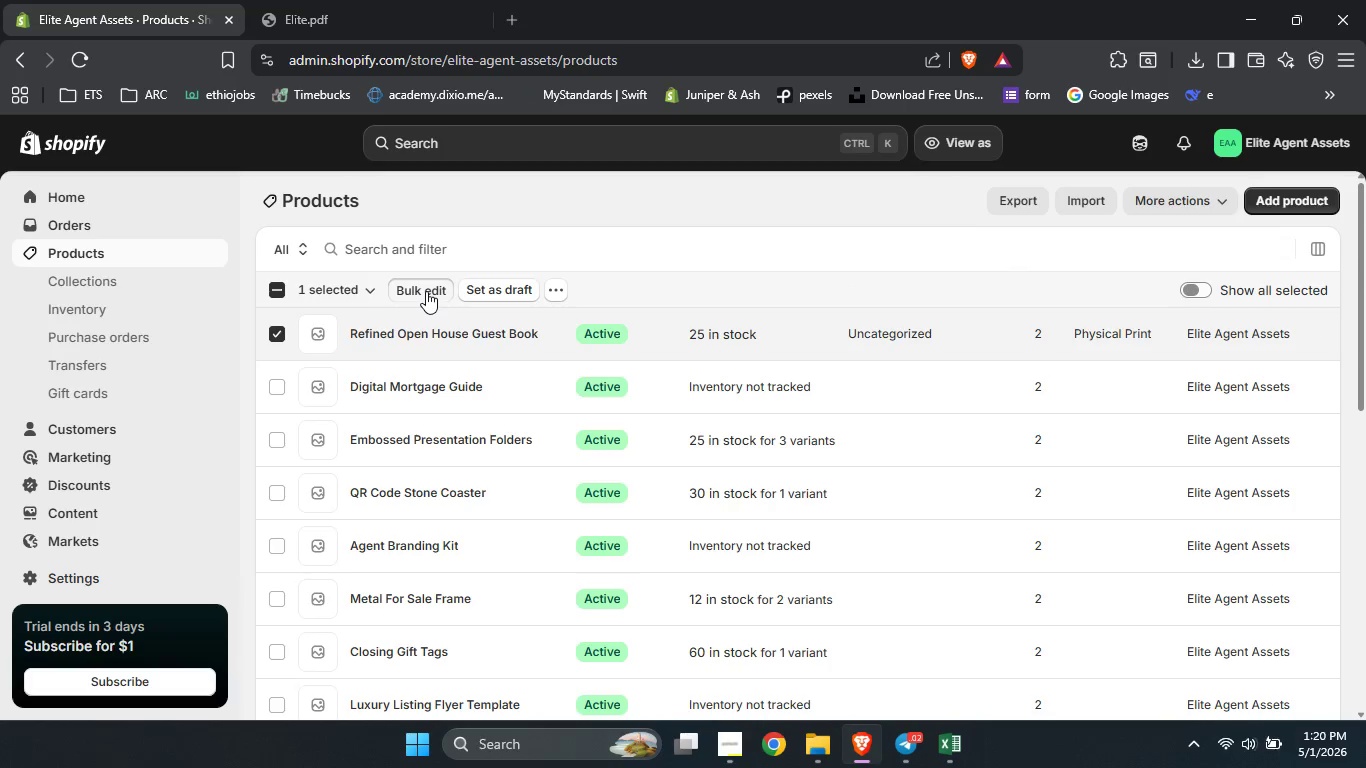 
left_click([426, 291])
 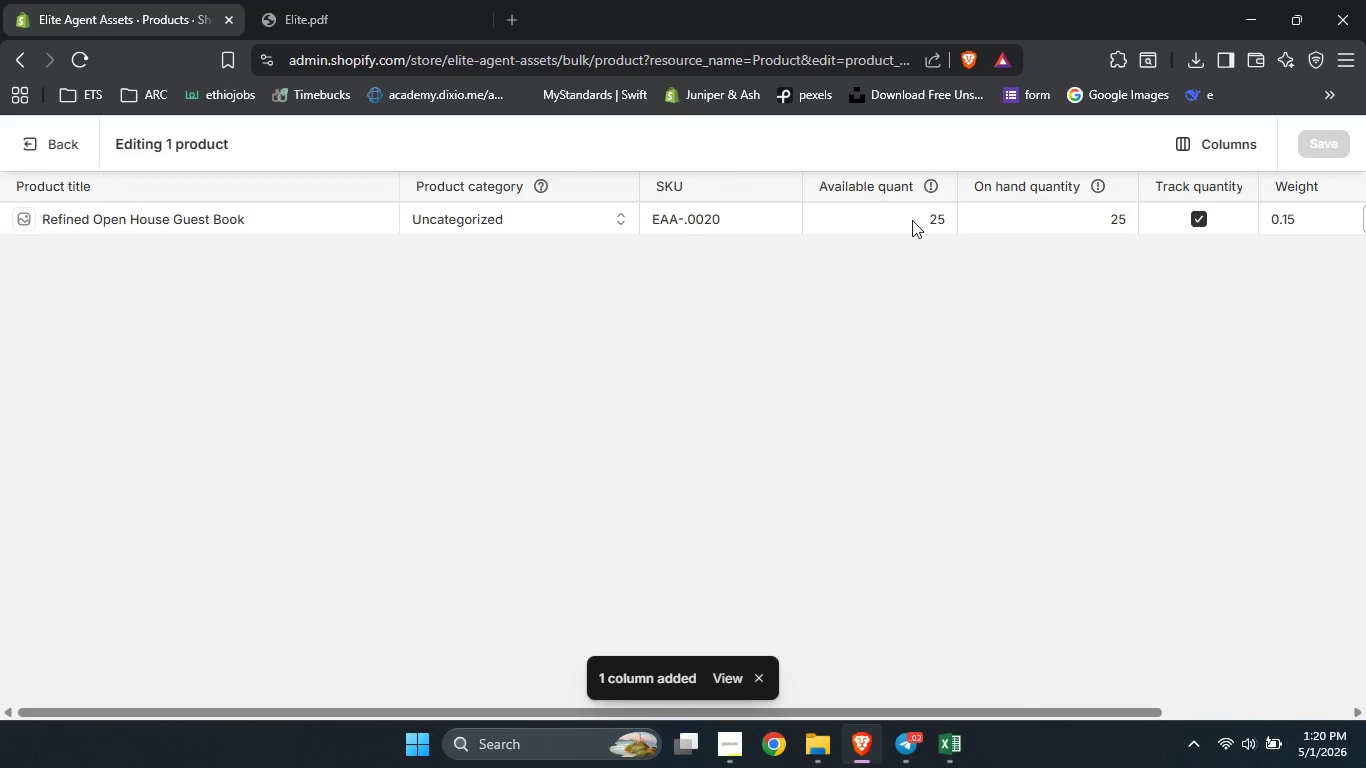 
scroll: coordinate [912, 220], scroll_direction: down, amount: 4.0
 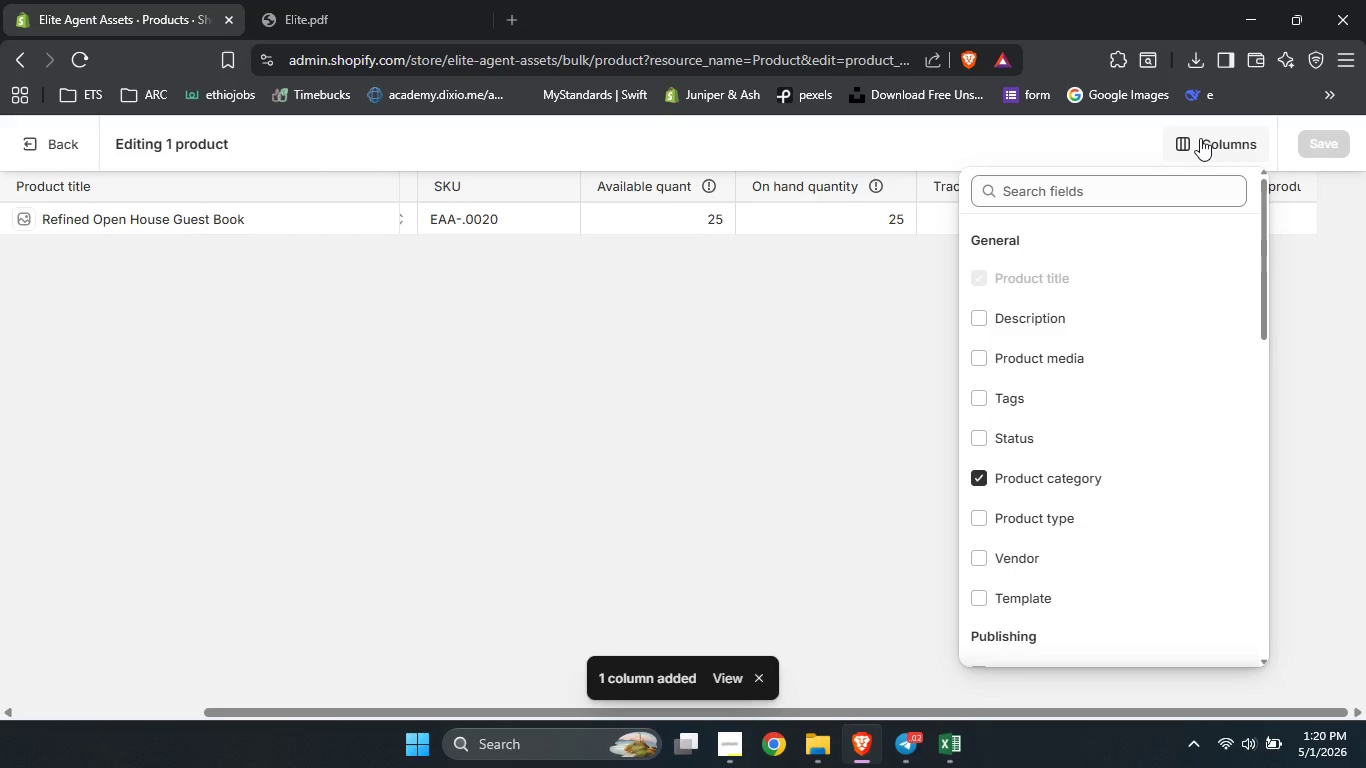 
left_click([1200, 138])
 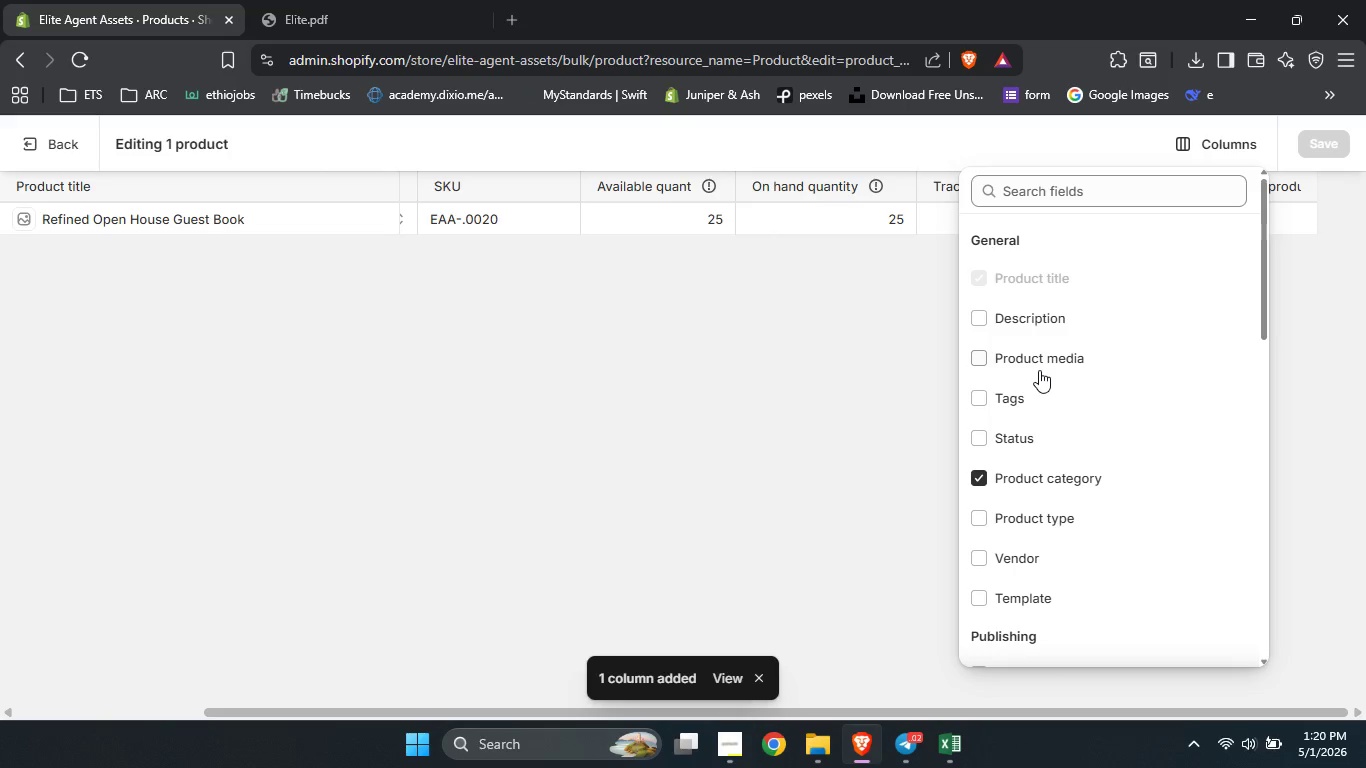 
scroll: coordinate [1039, 370], scroll_direction: down, amount: 1.0
 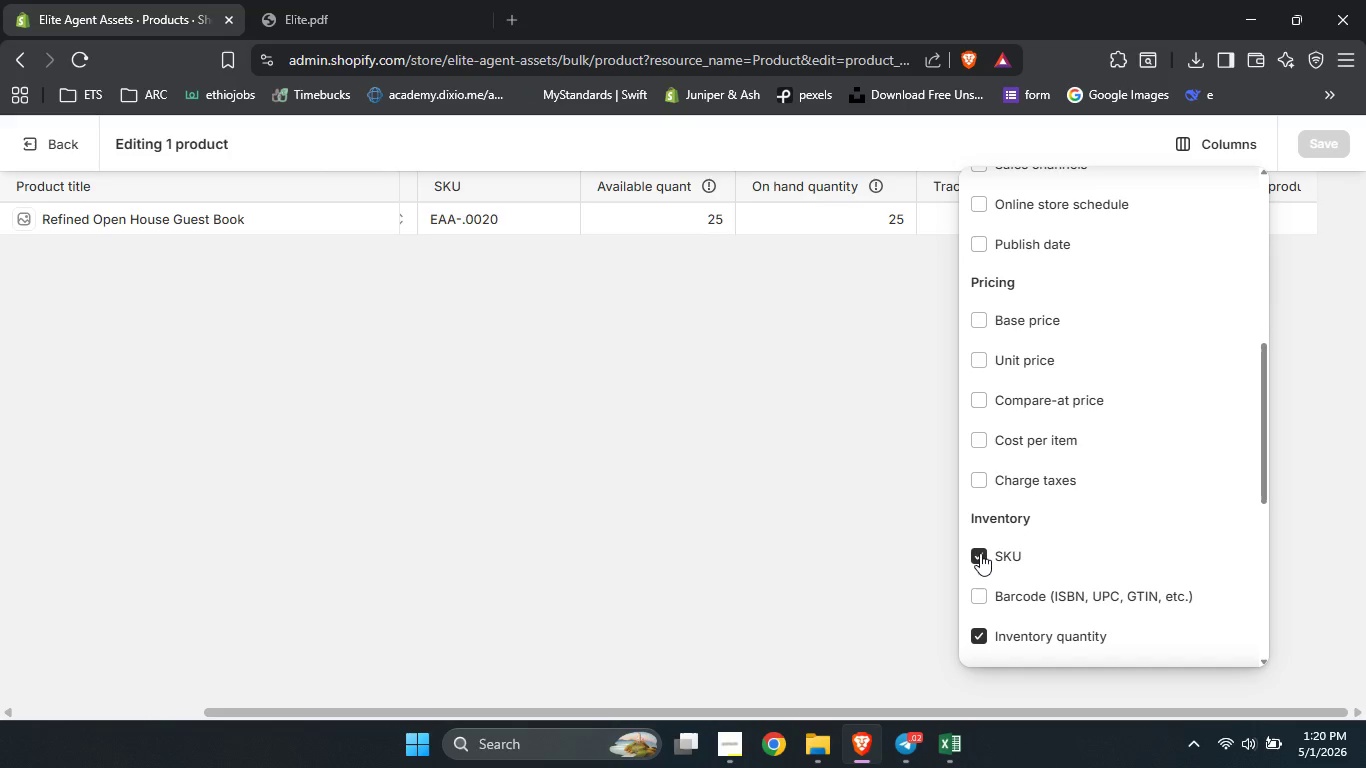 
double_click([980, 553])
 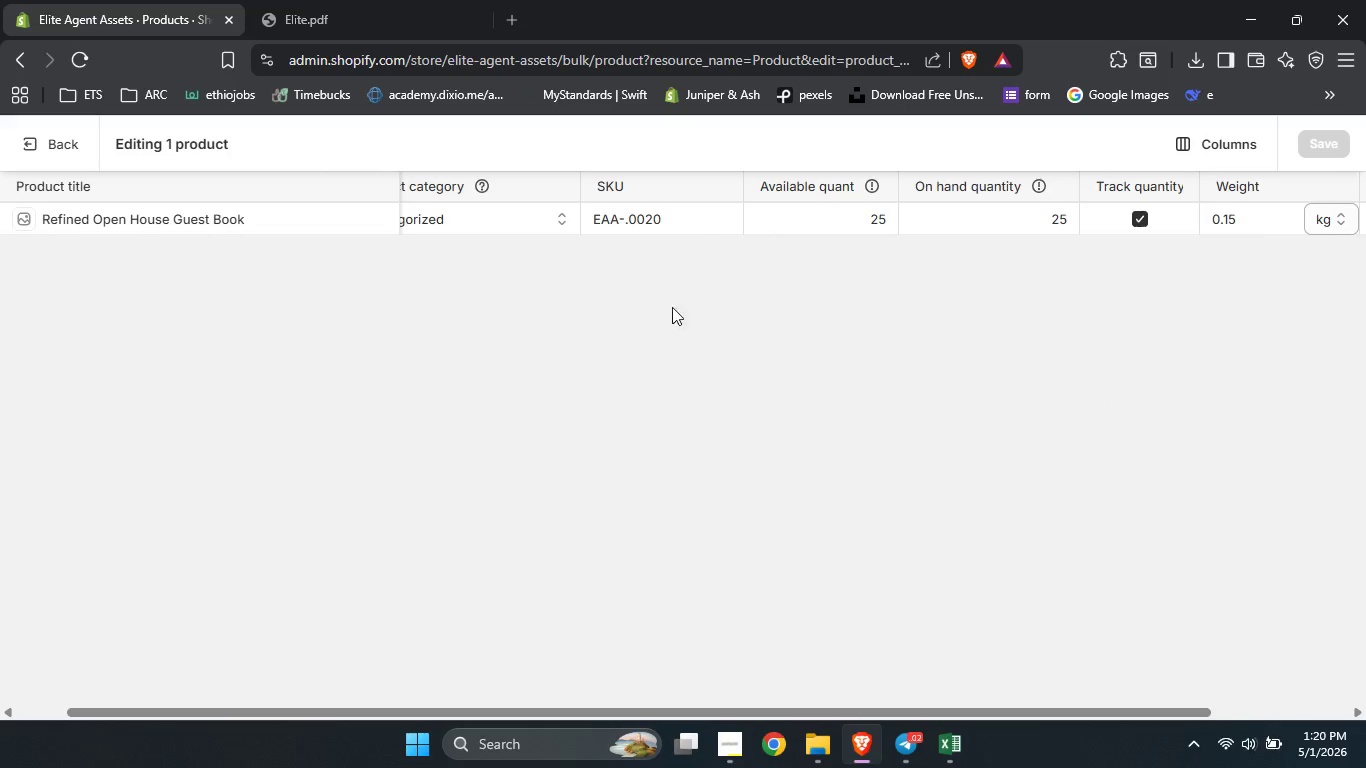 
left_click([705, 391])
 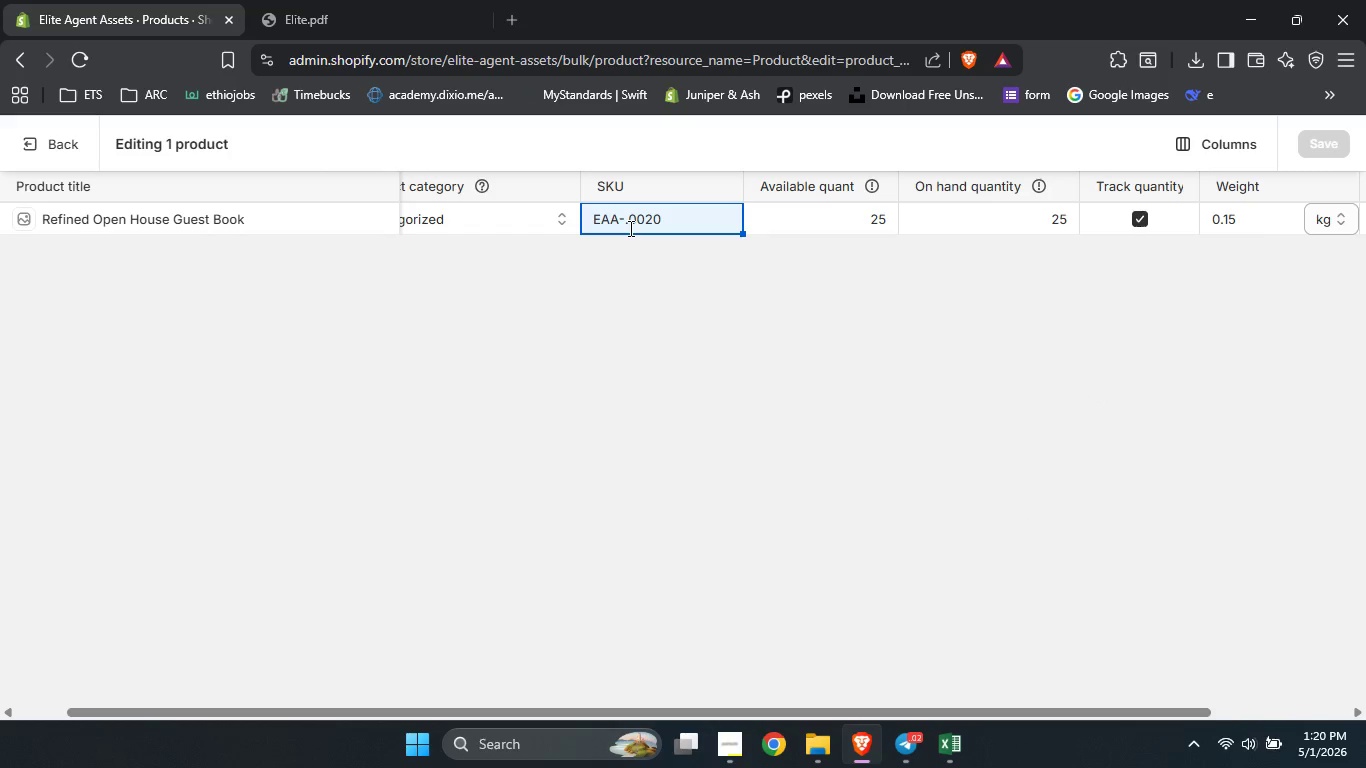 
left_click([629, 228])
 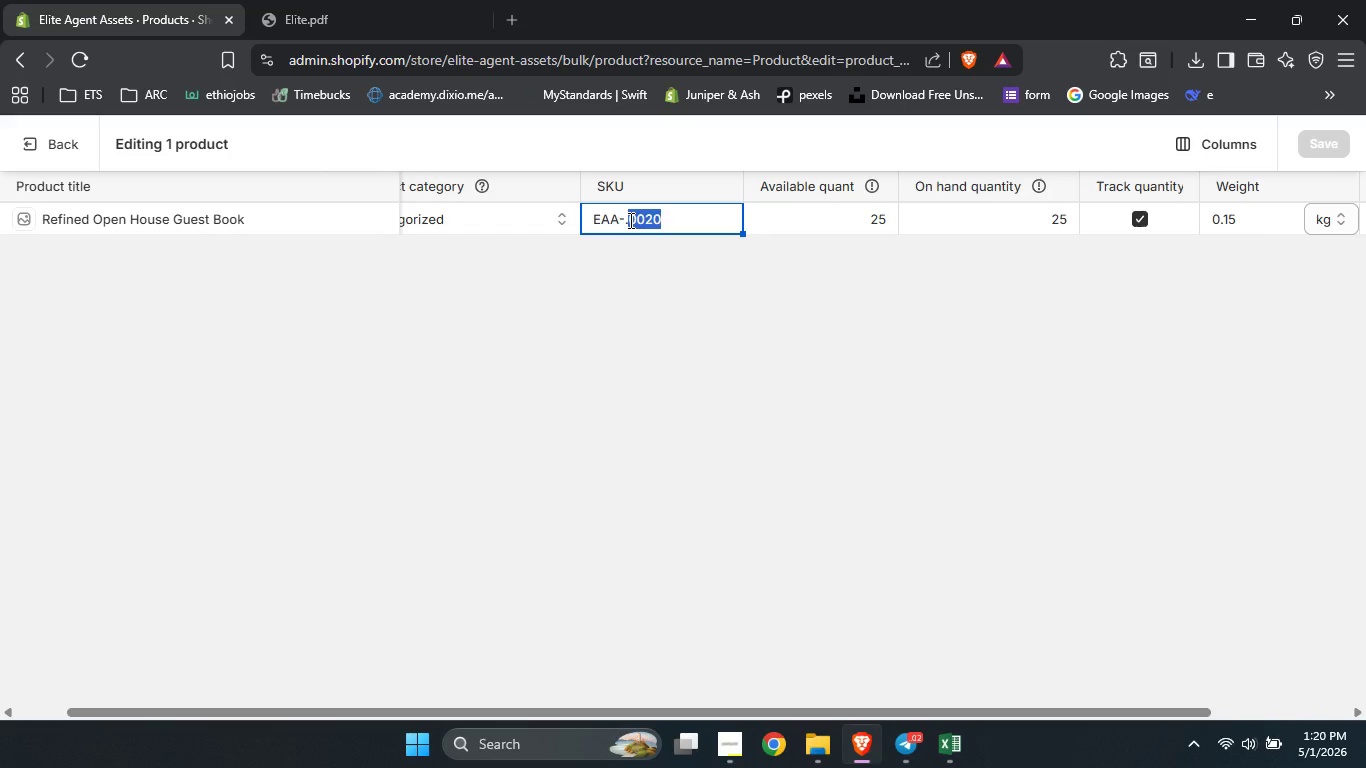 
double_click([629, 220])
 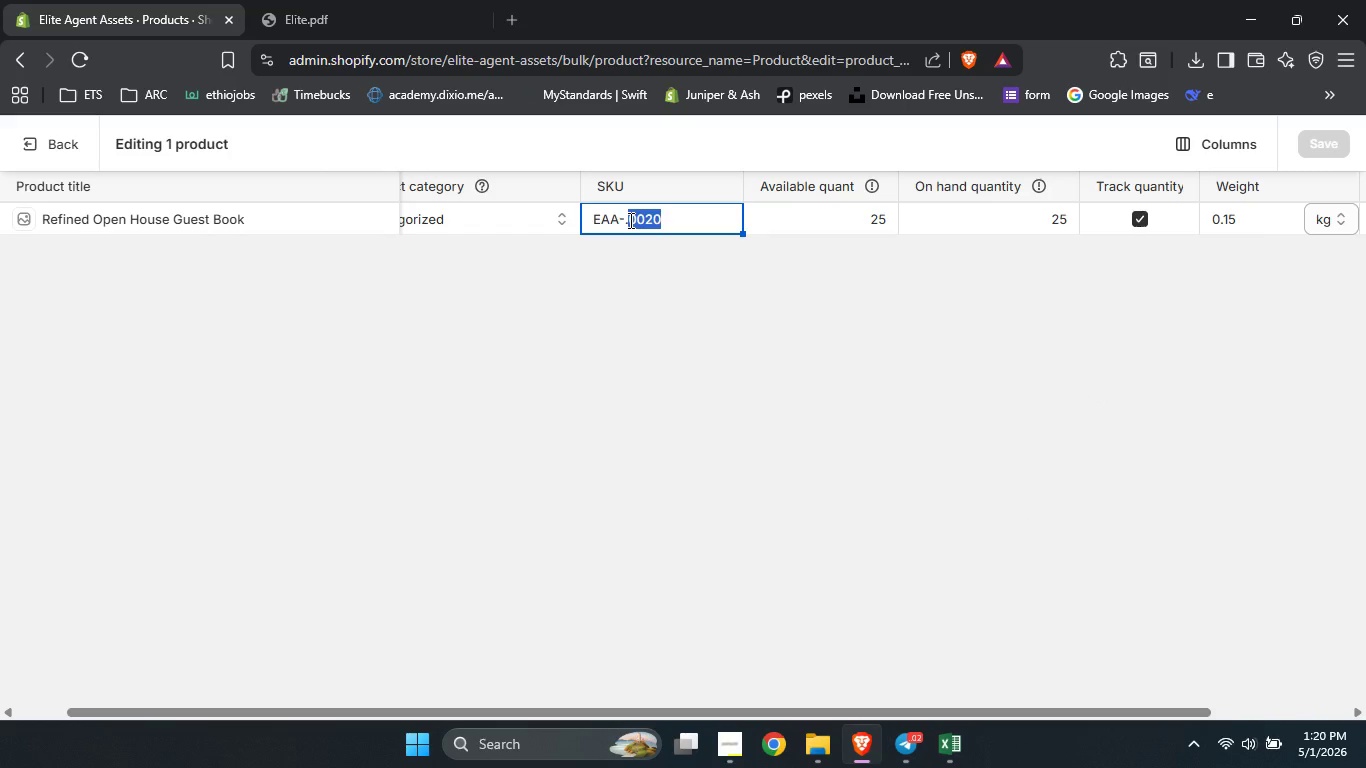 
left_click([629, 220])
 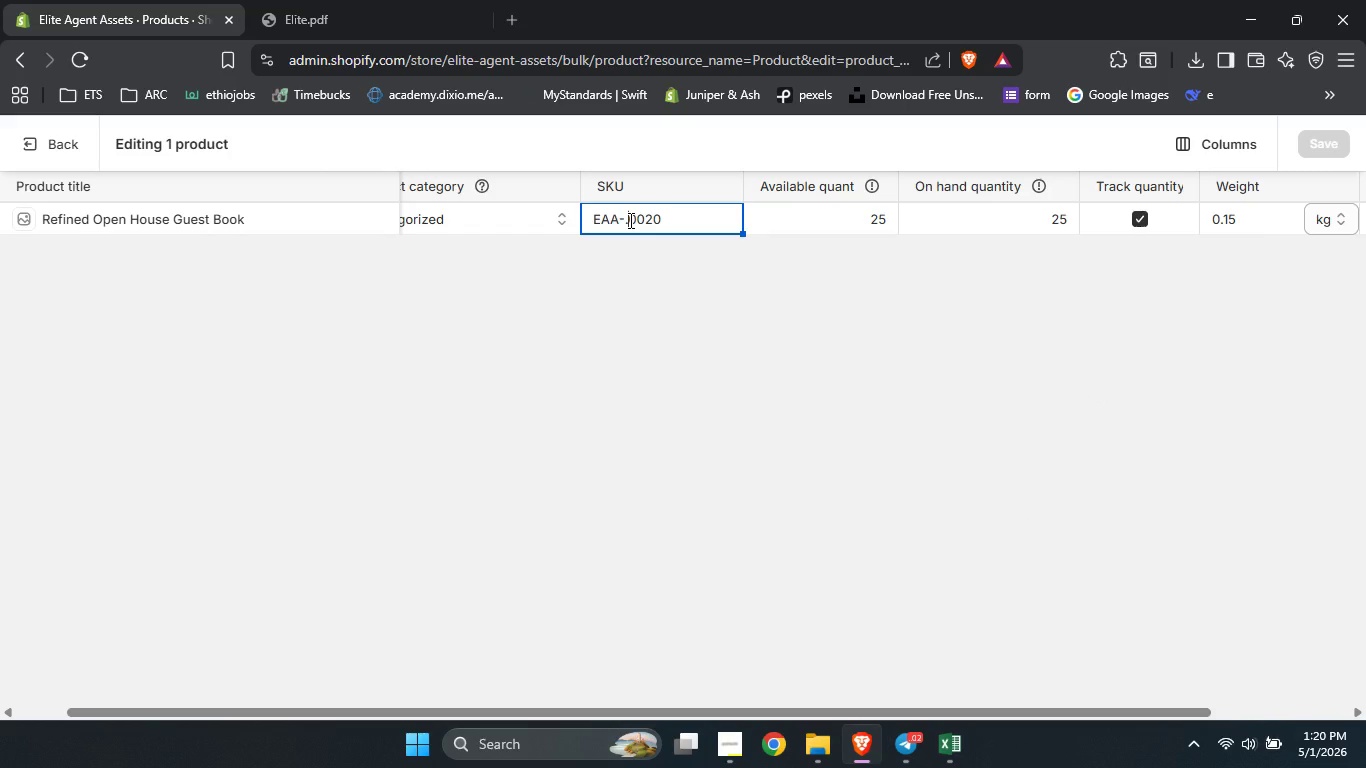 
key(ArrowLeft)
 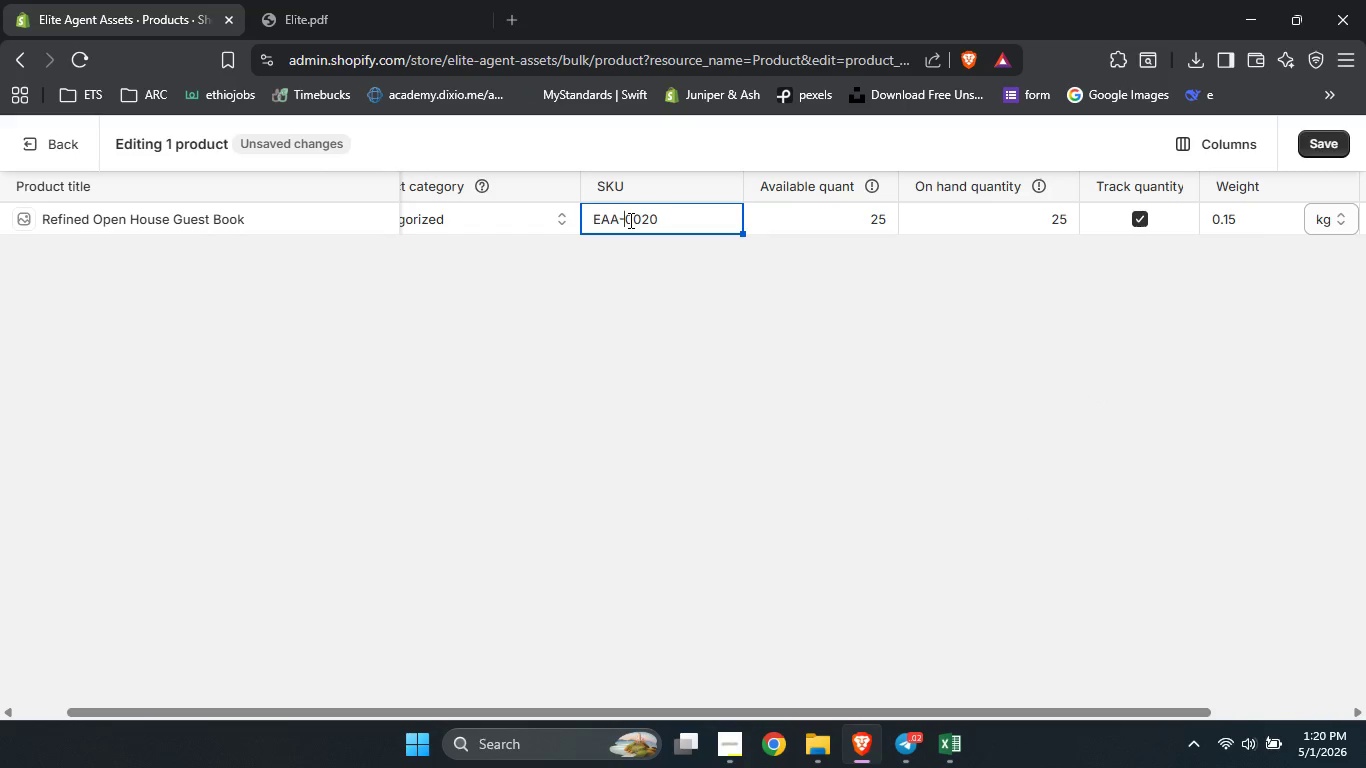 
key(Backspace)
 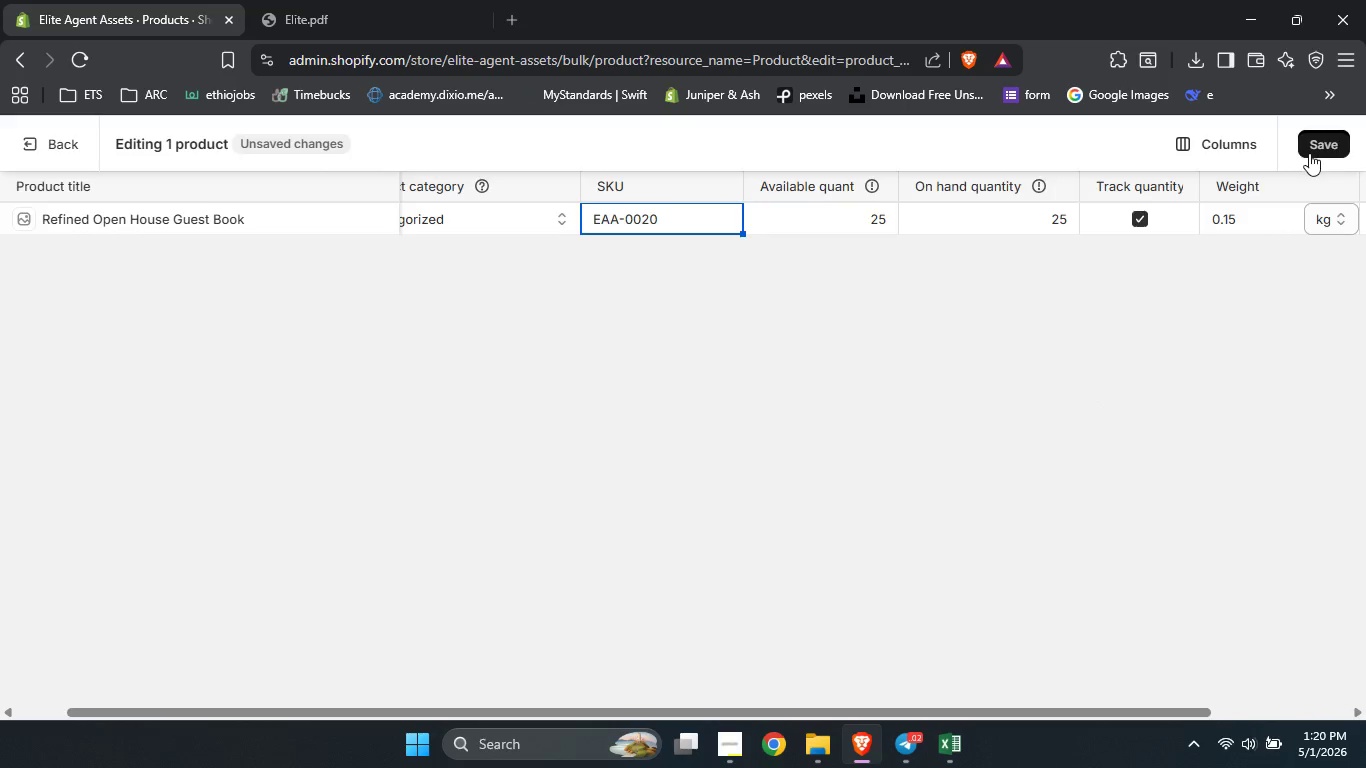 
left_click([1309, 153])
 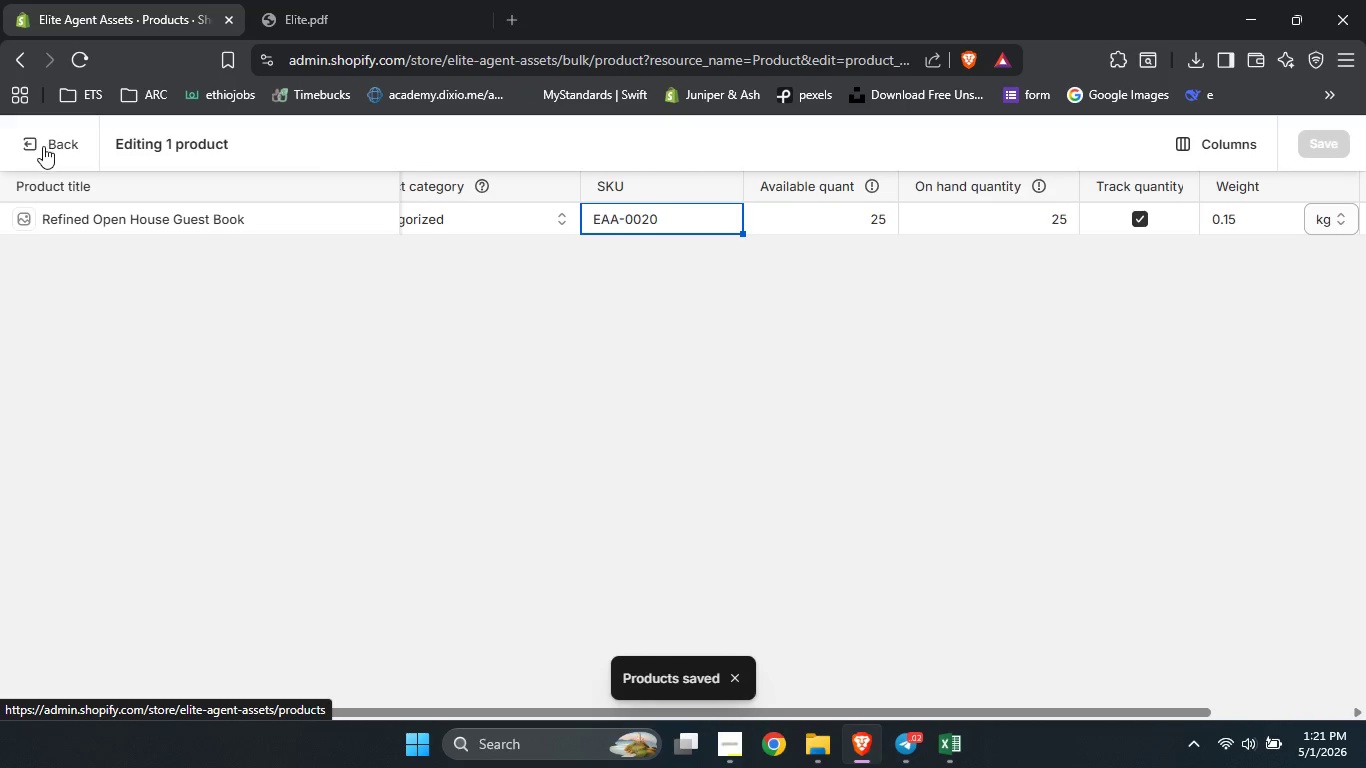 
left_click([43, 146])
 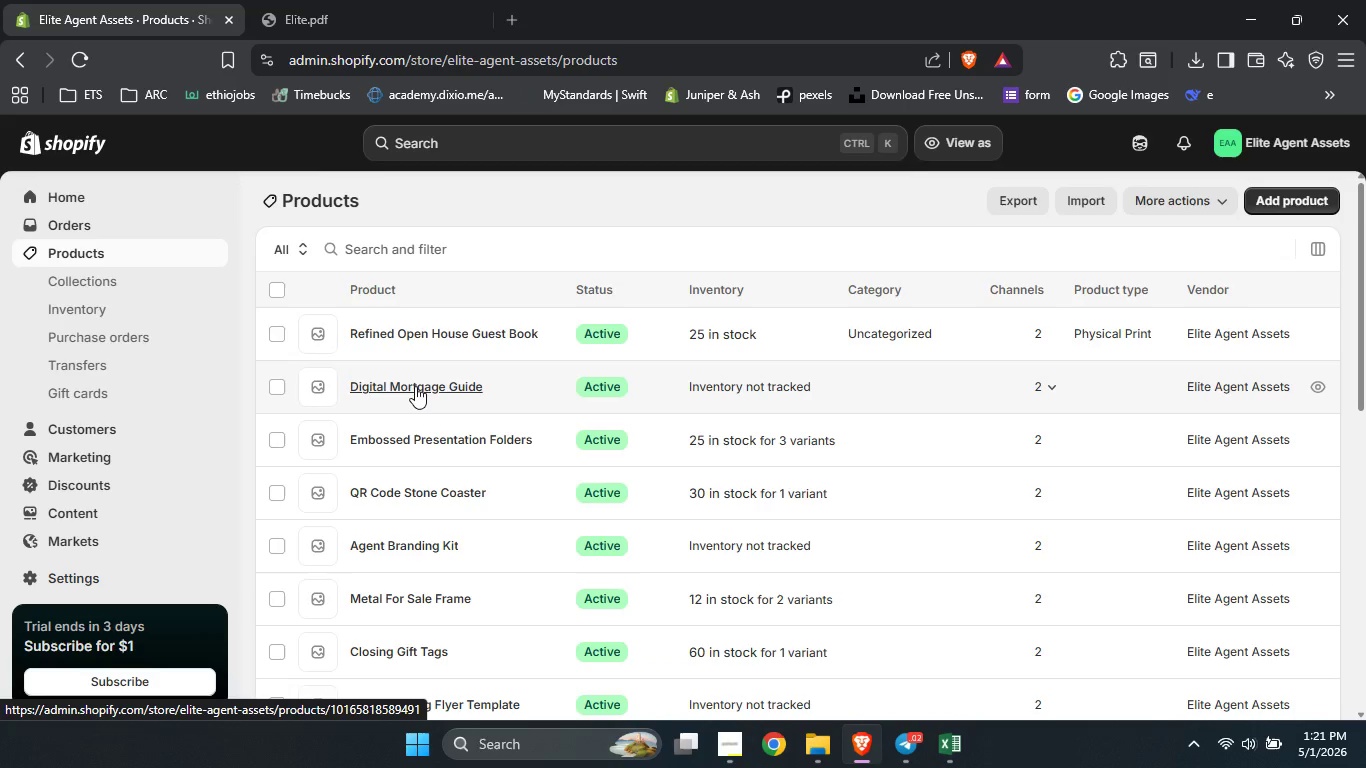 
left_click([415, 386])
 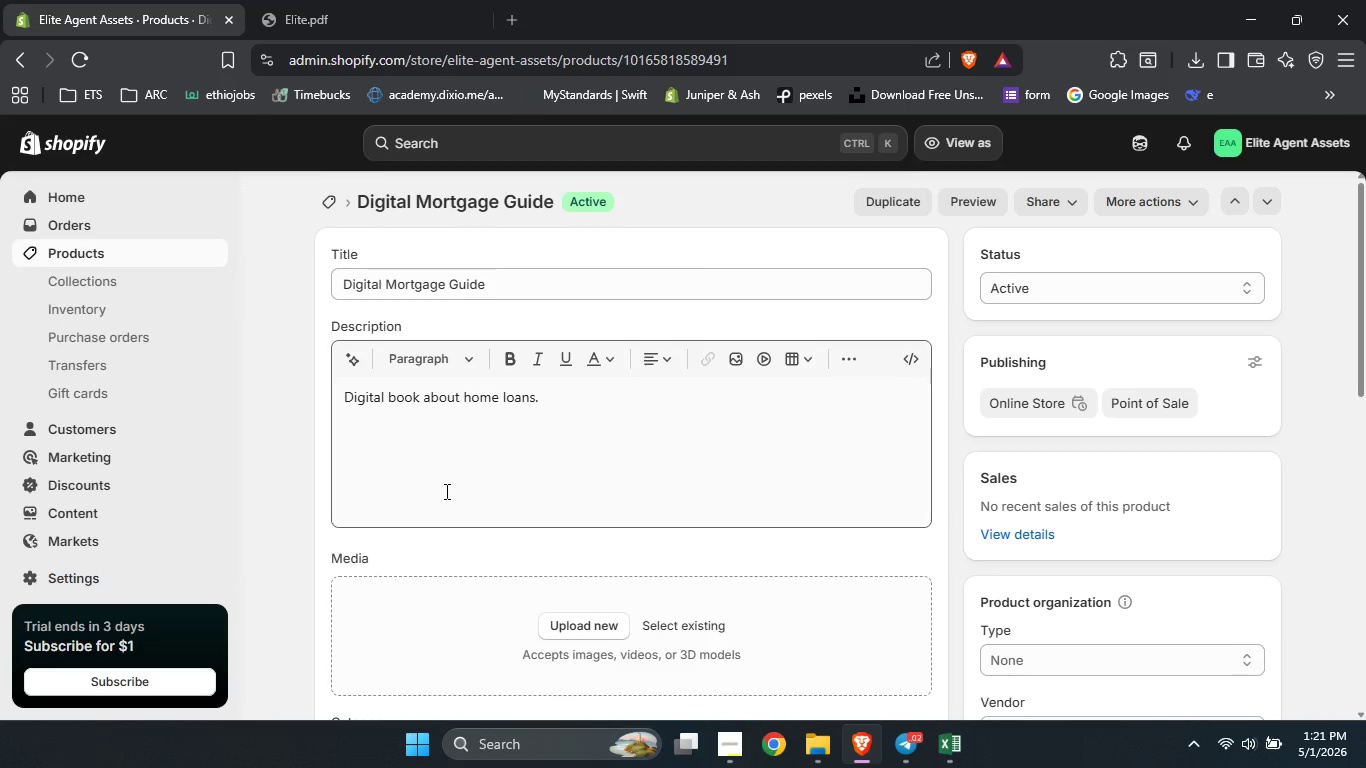 
wait(6.56)
 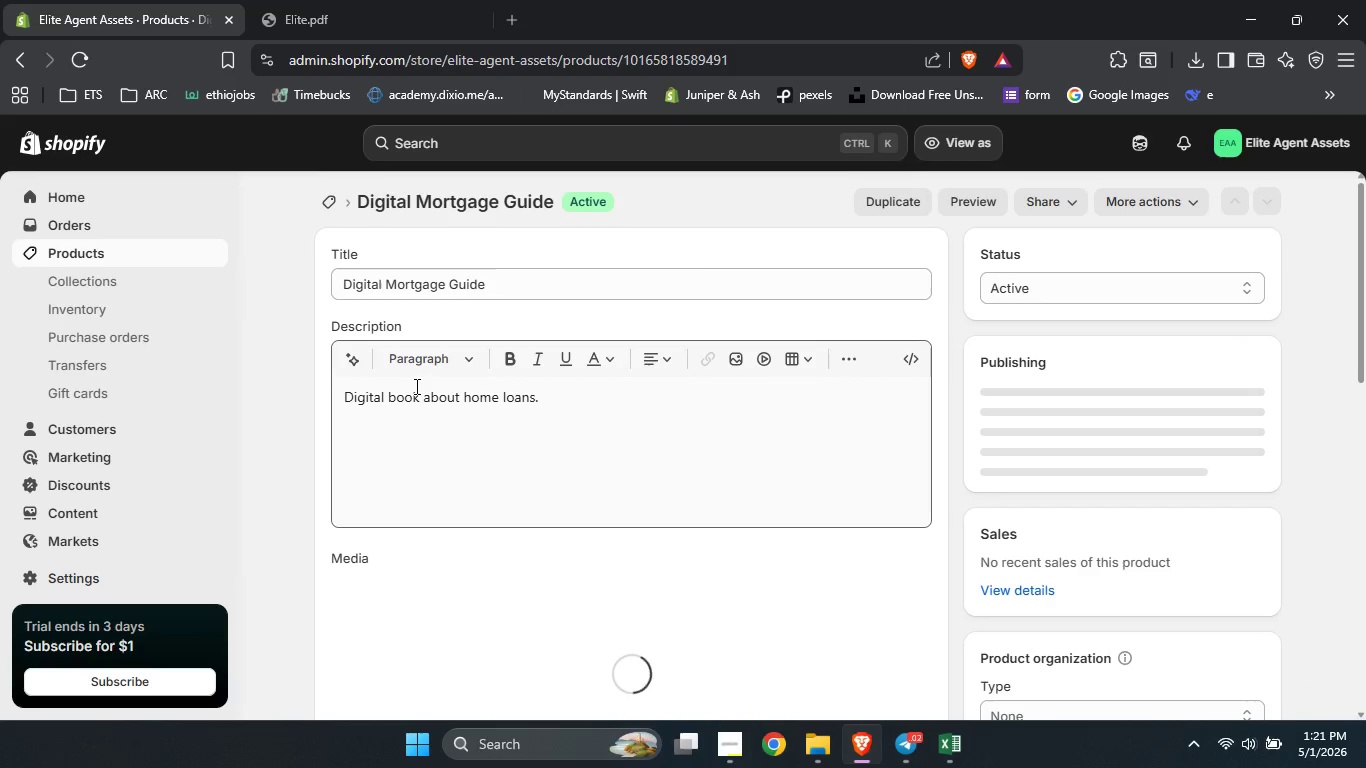 
left_click([541, 284])
 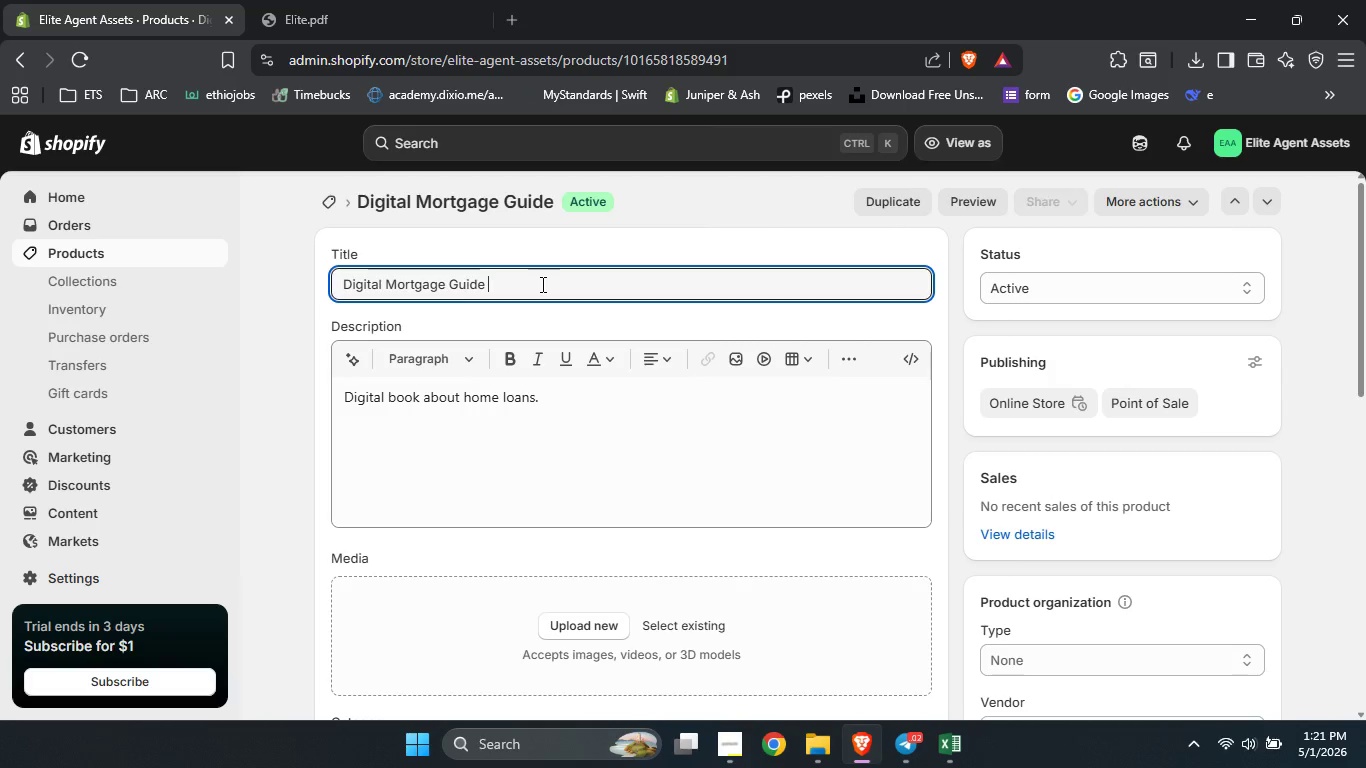 
key(Space)
 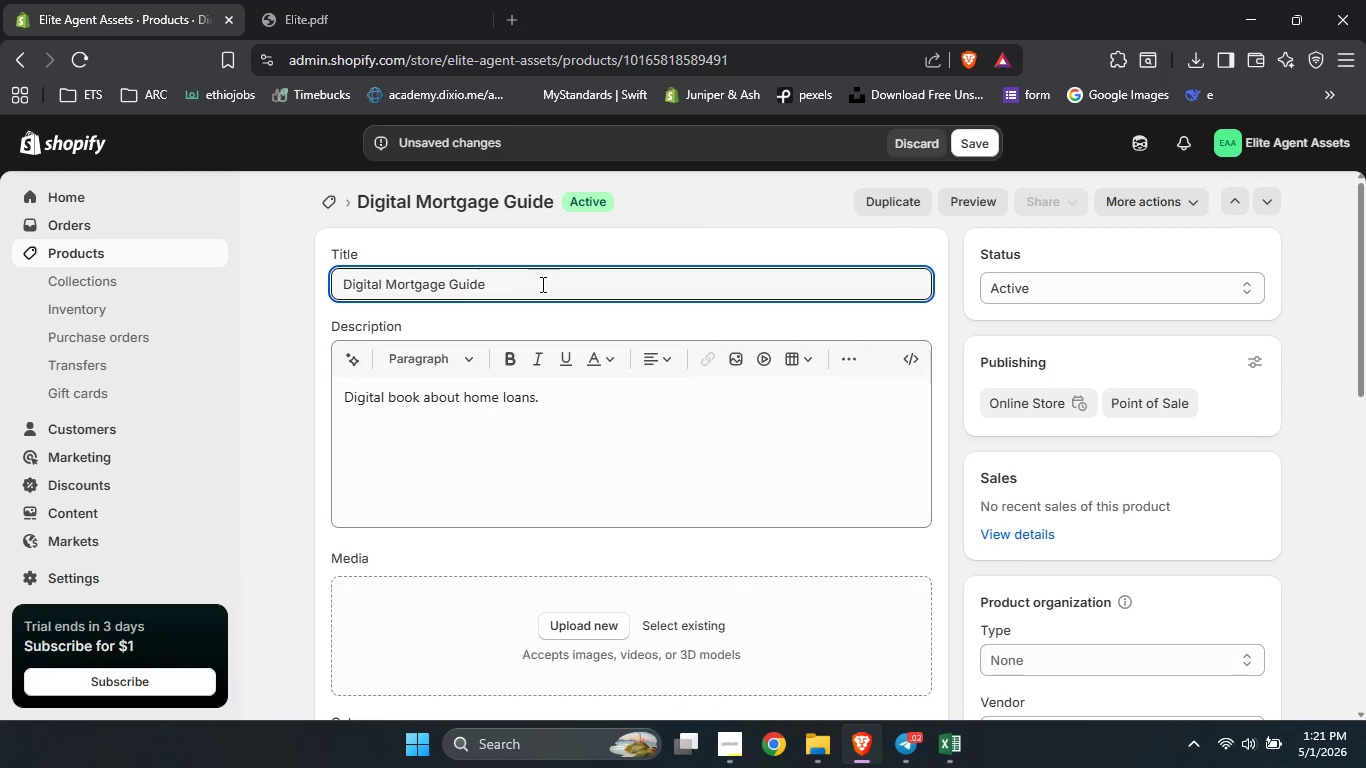 
hold_key(key=ShiftLeft, duration=0.36)
 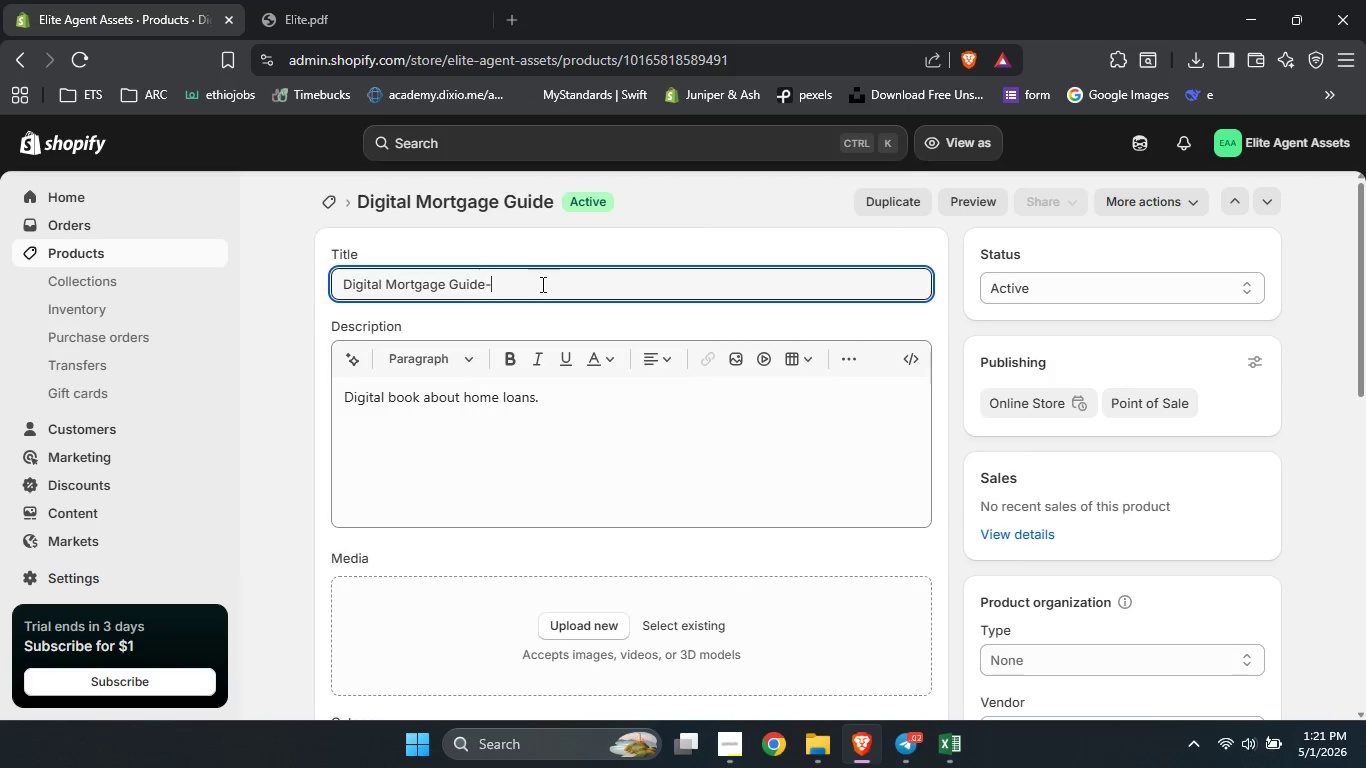 
key(Backspace)
 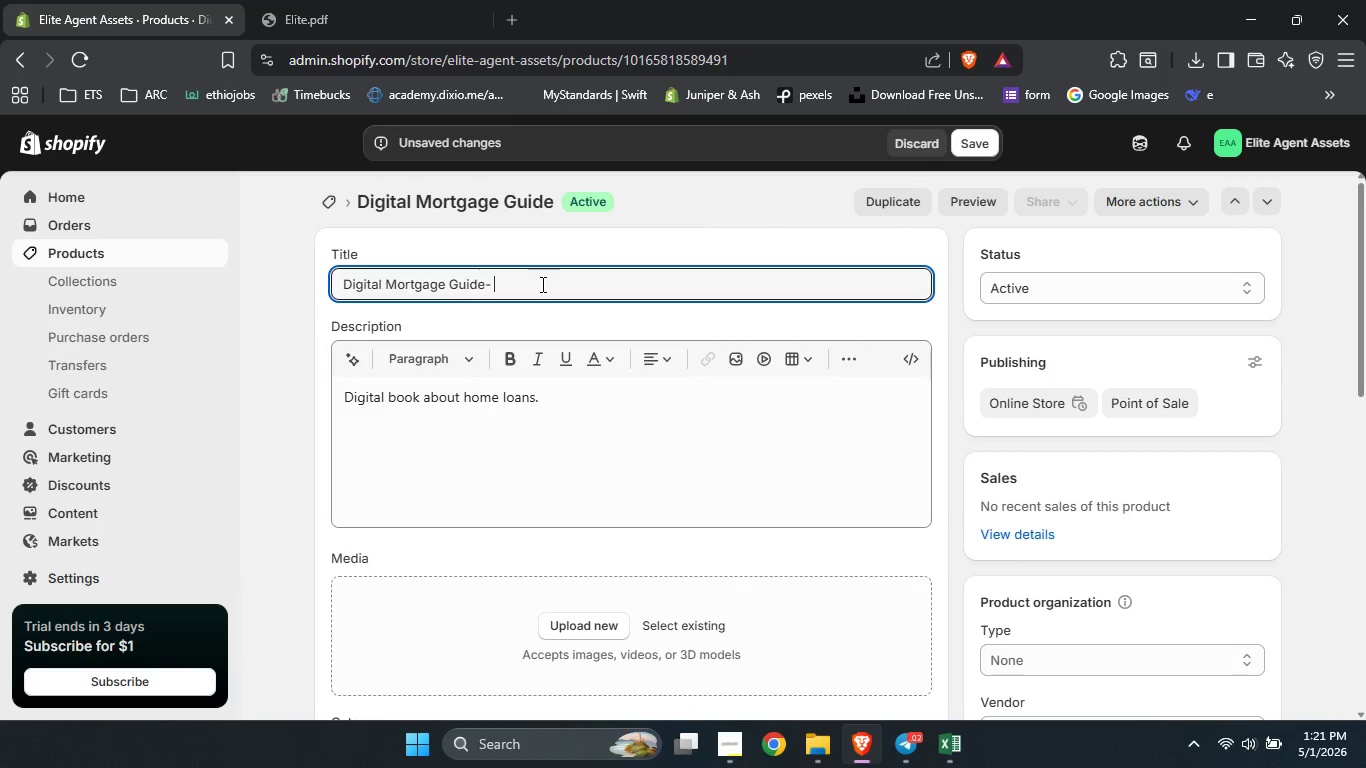 
key(Minus)
 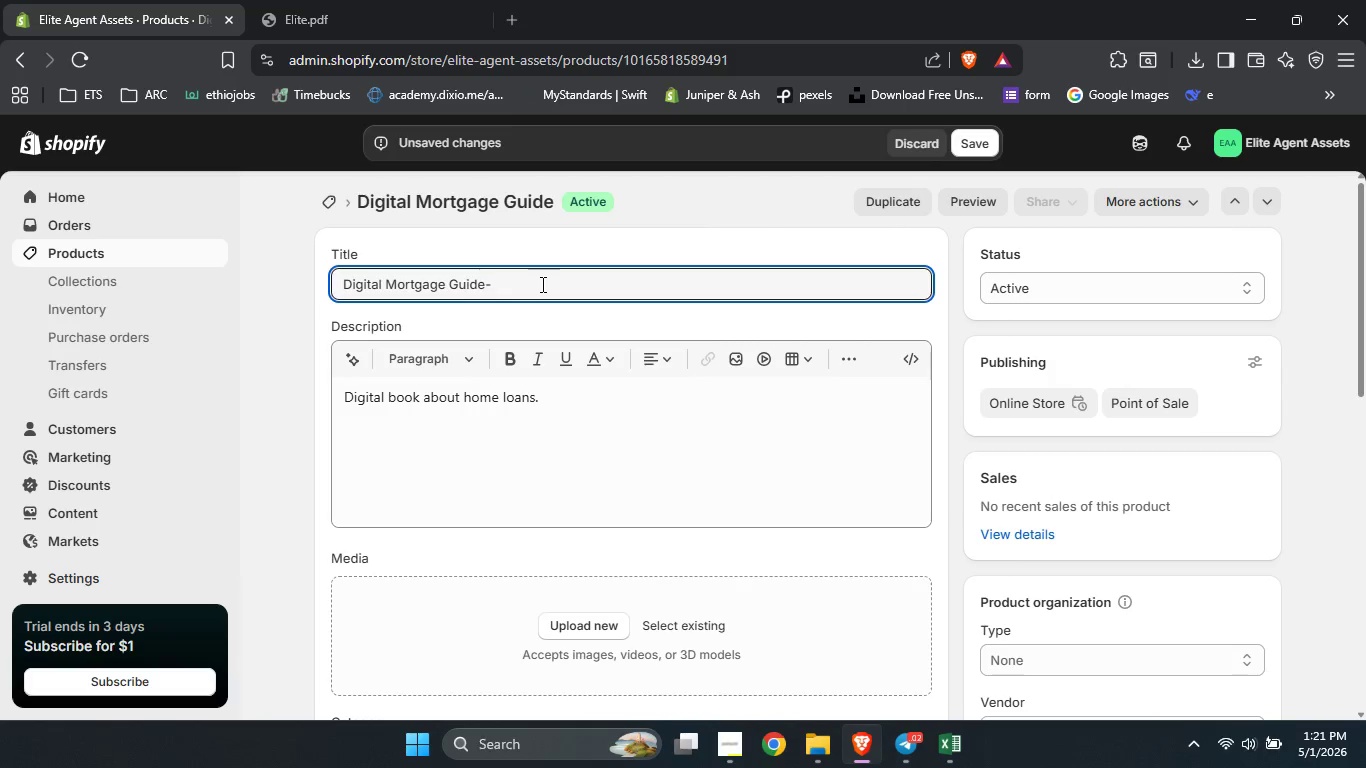 
key(Space)
 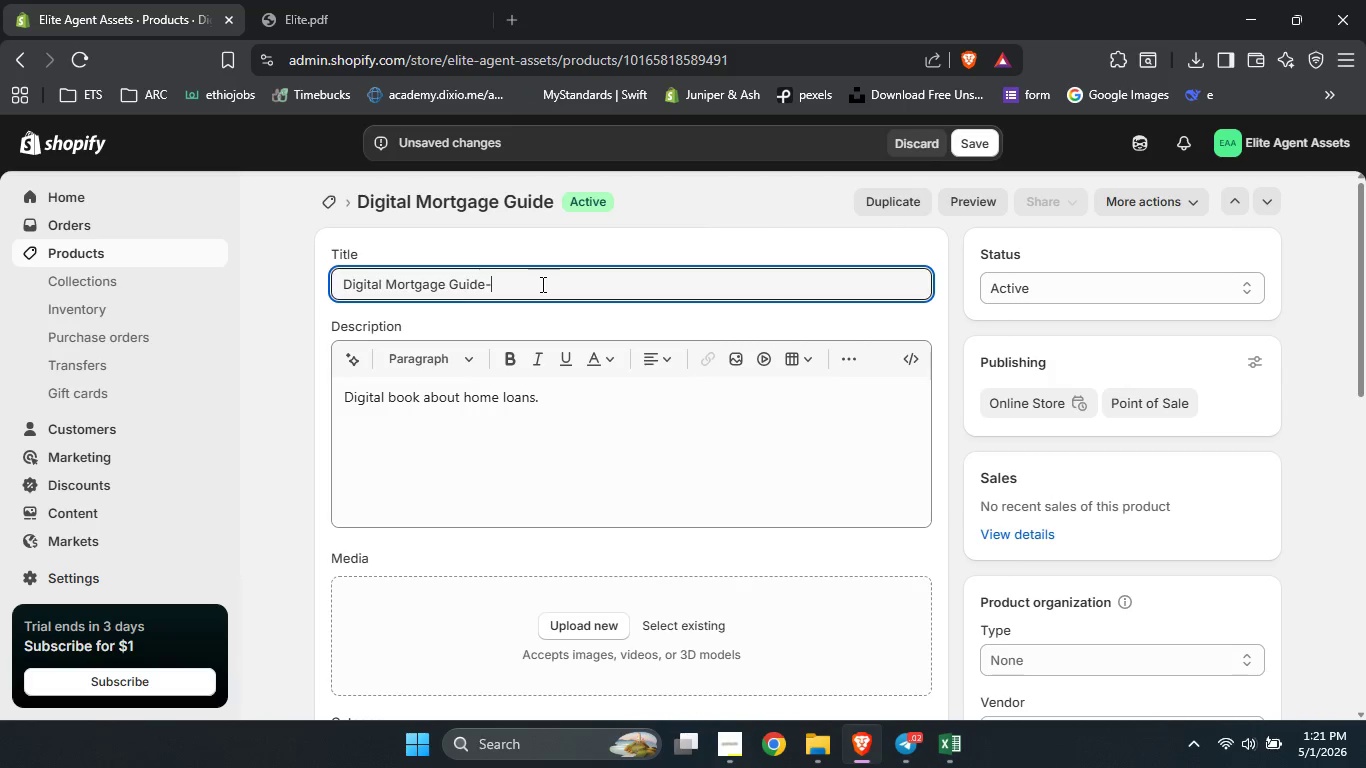 
key(Shift+ShiftLeft)
 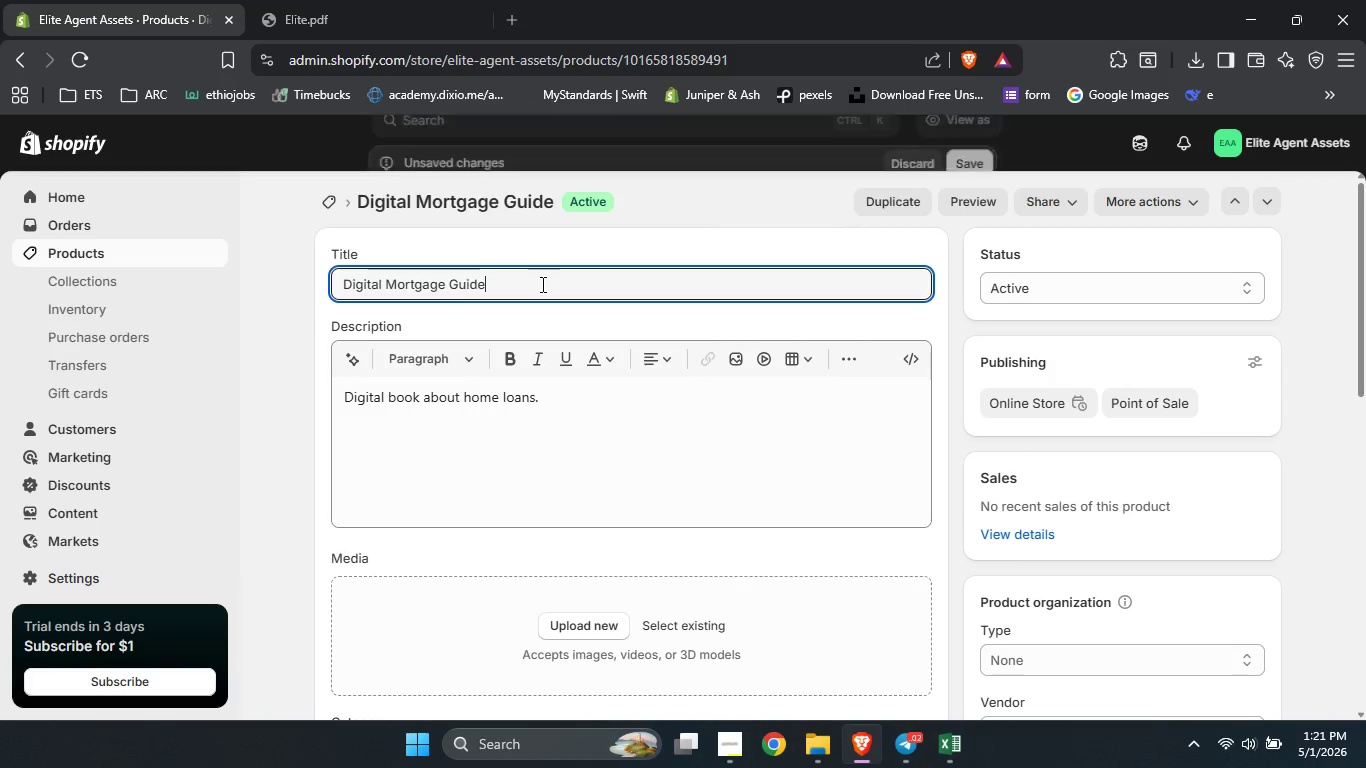 
key(Backspace)
 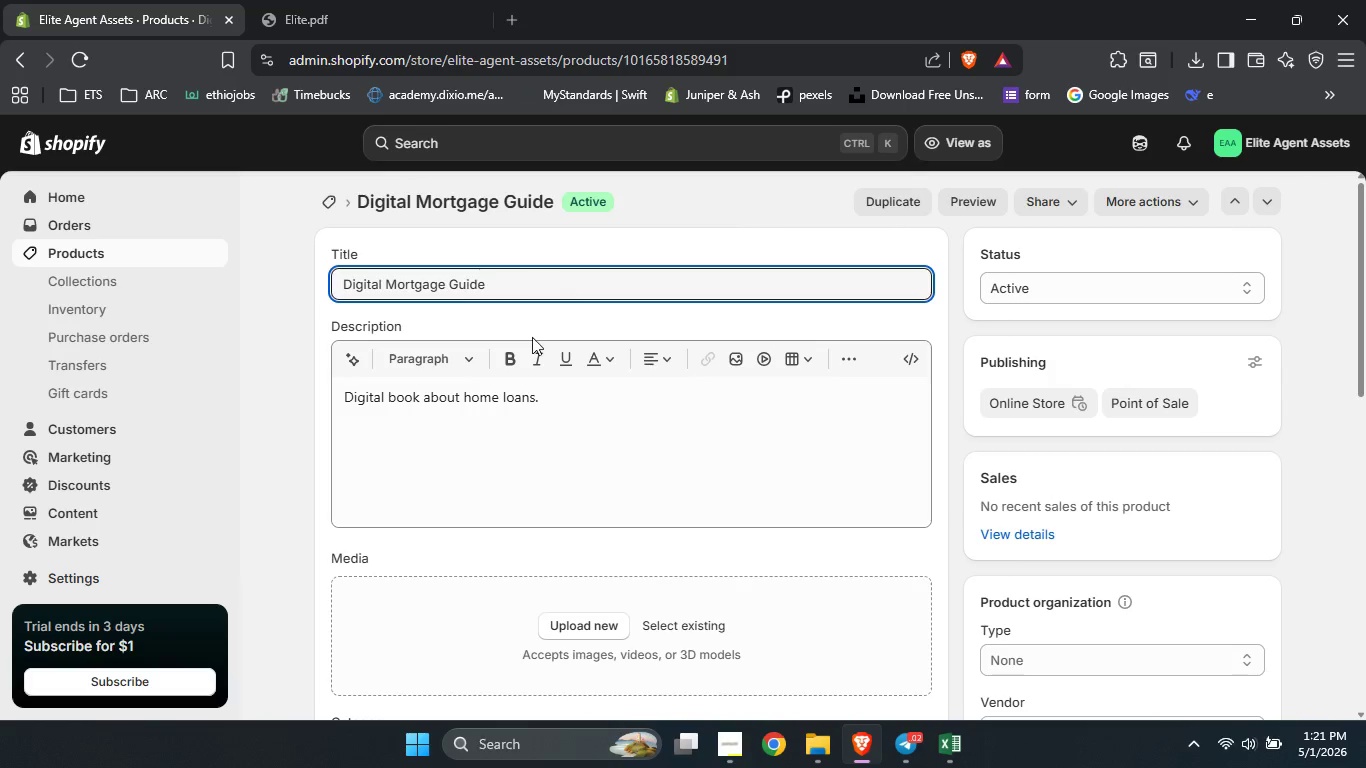 
key(Backspace)
 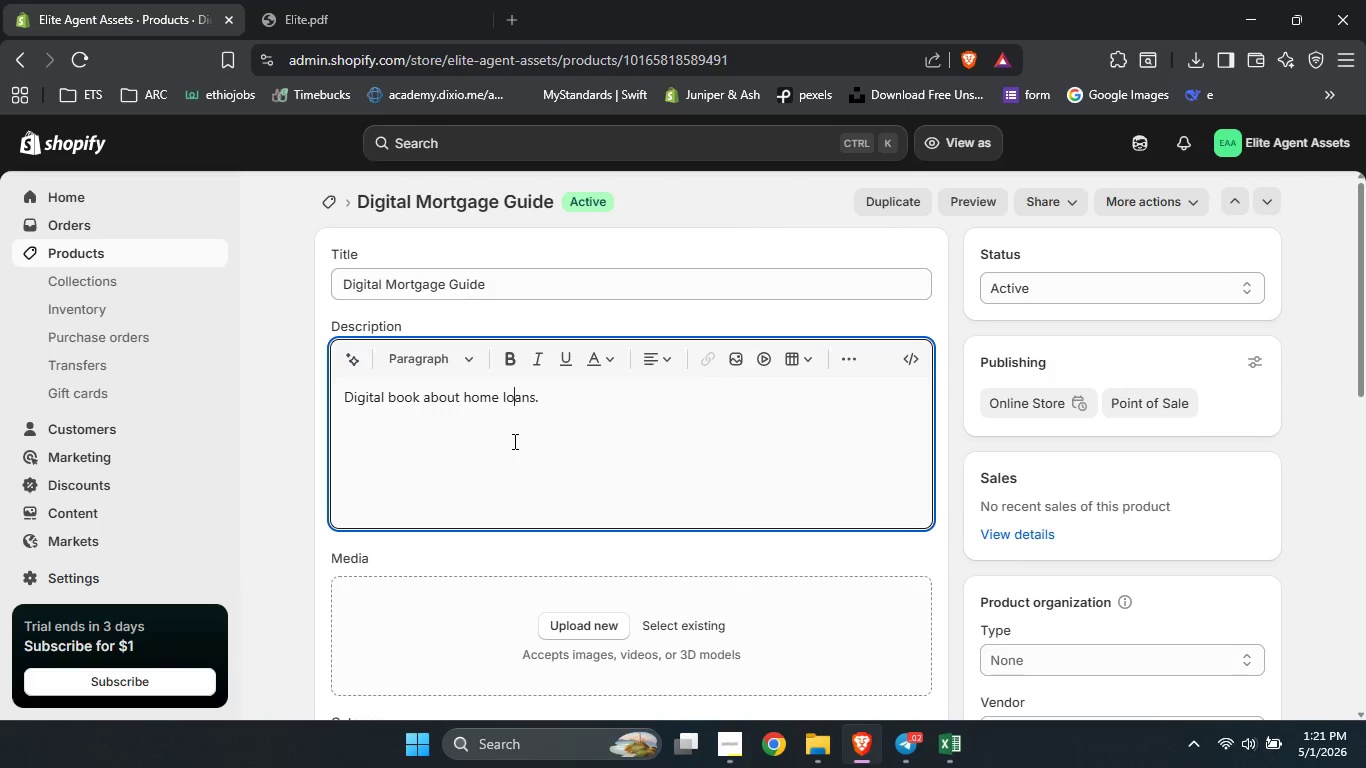 
left_click([513, 441])
 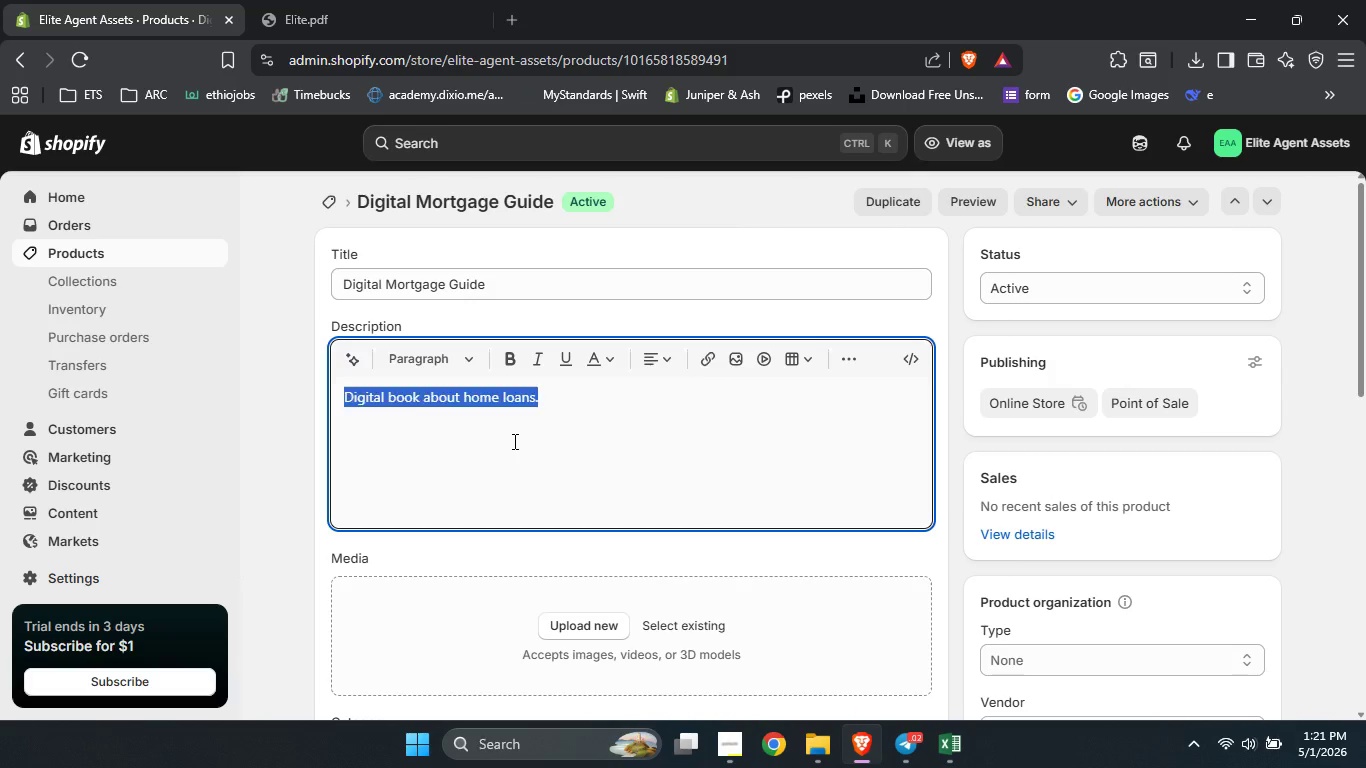 
key(Control+A)
 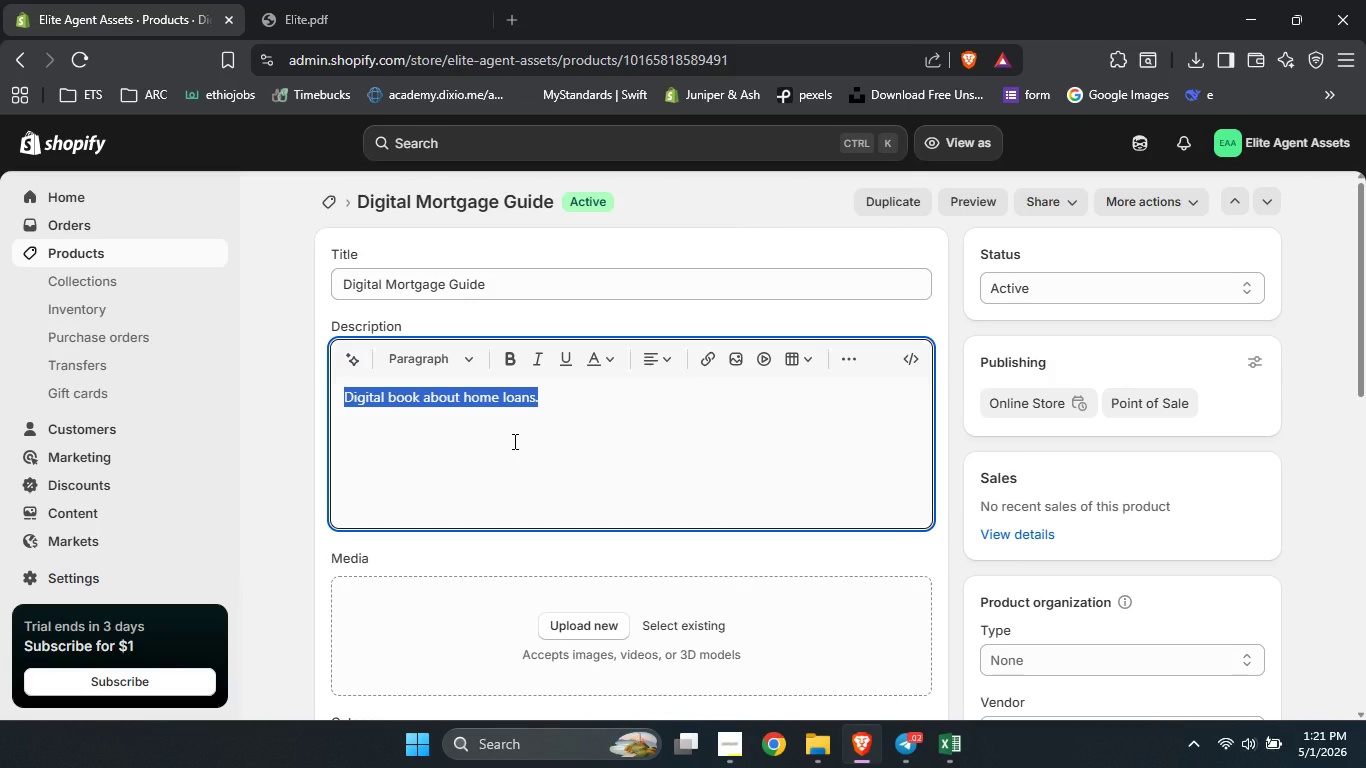 
type(Luc)
key(Backspace)
type(xury Buyer Guide)
 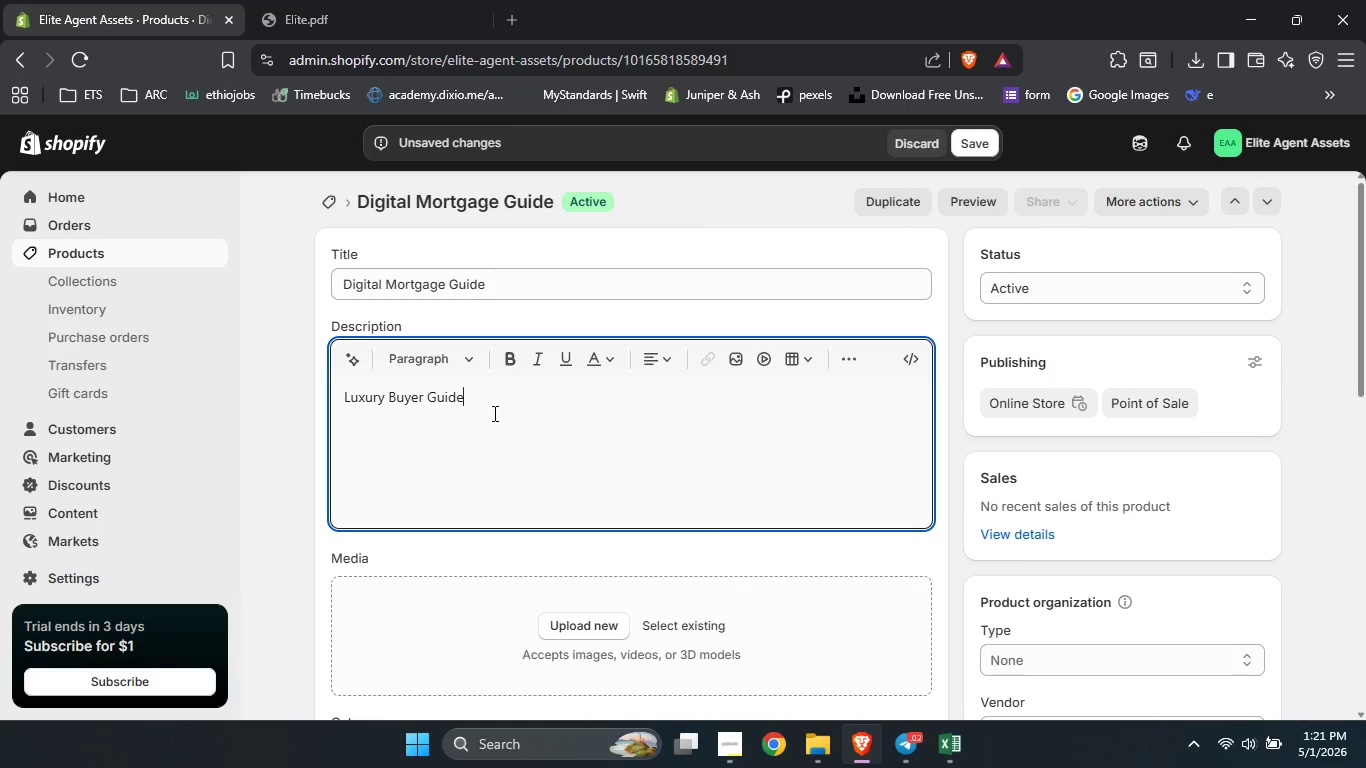 
type( focused )
 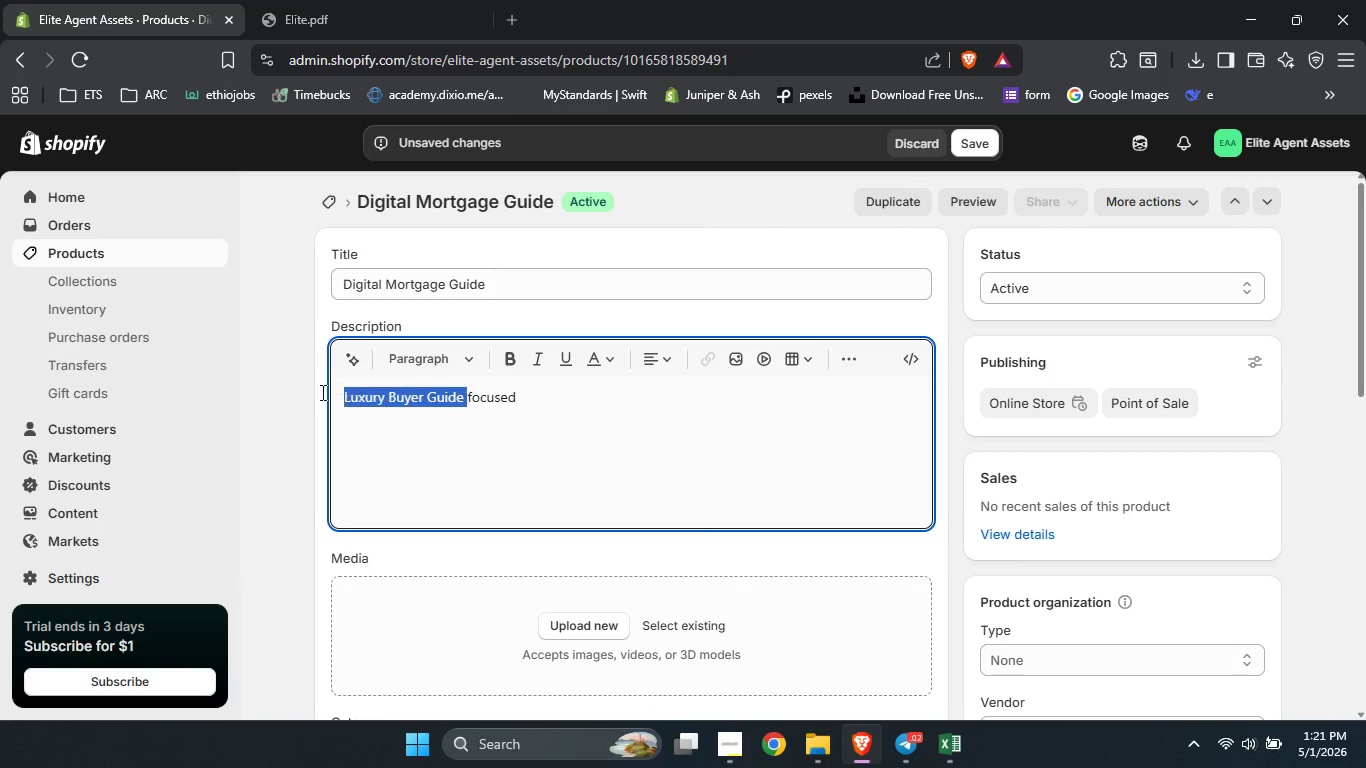 
left_click_drag(start_coordinate=[466, 397], to_coordinate=[311, 389])
 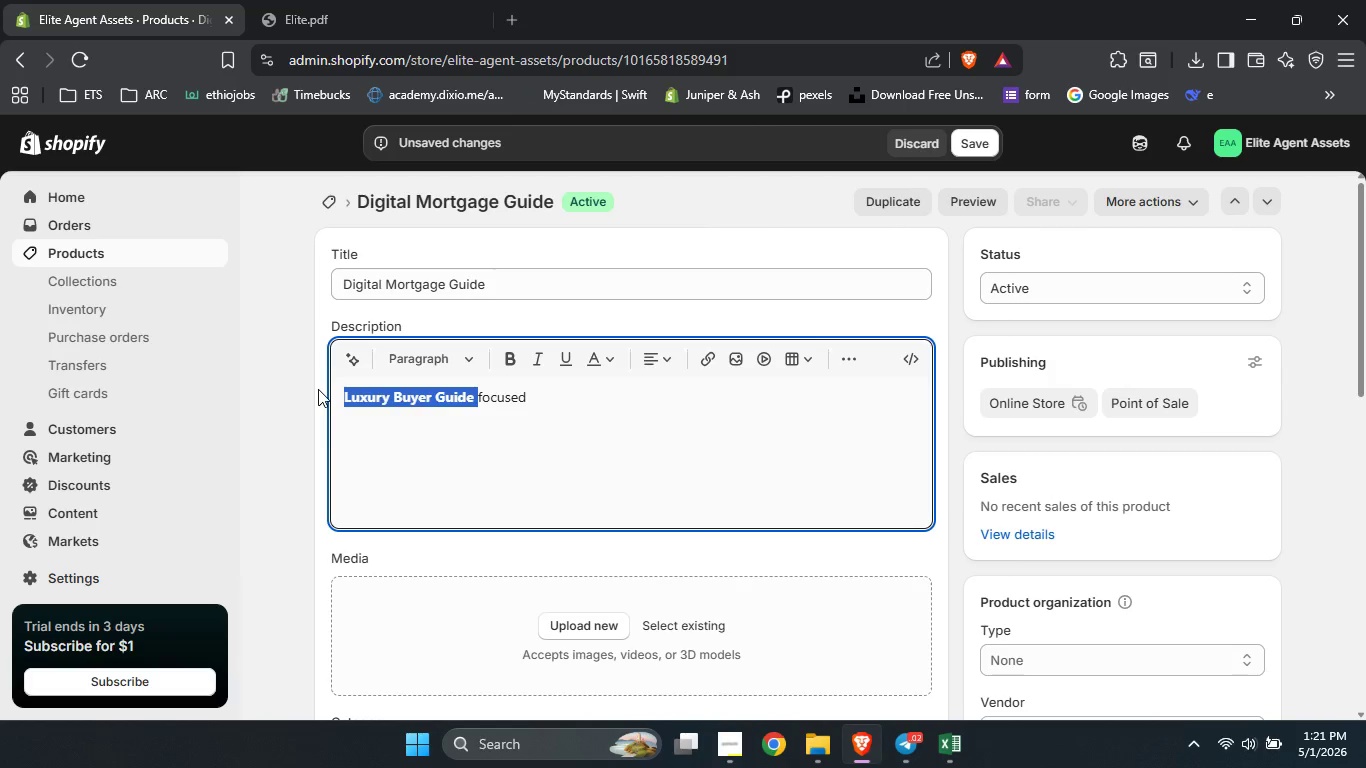 
key(Control+B)
 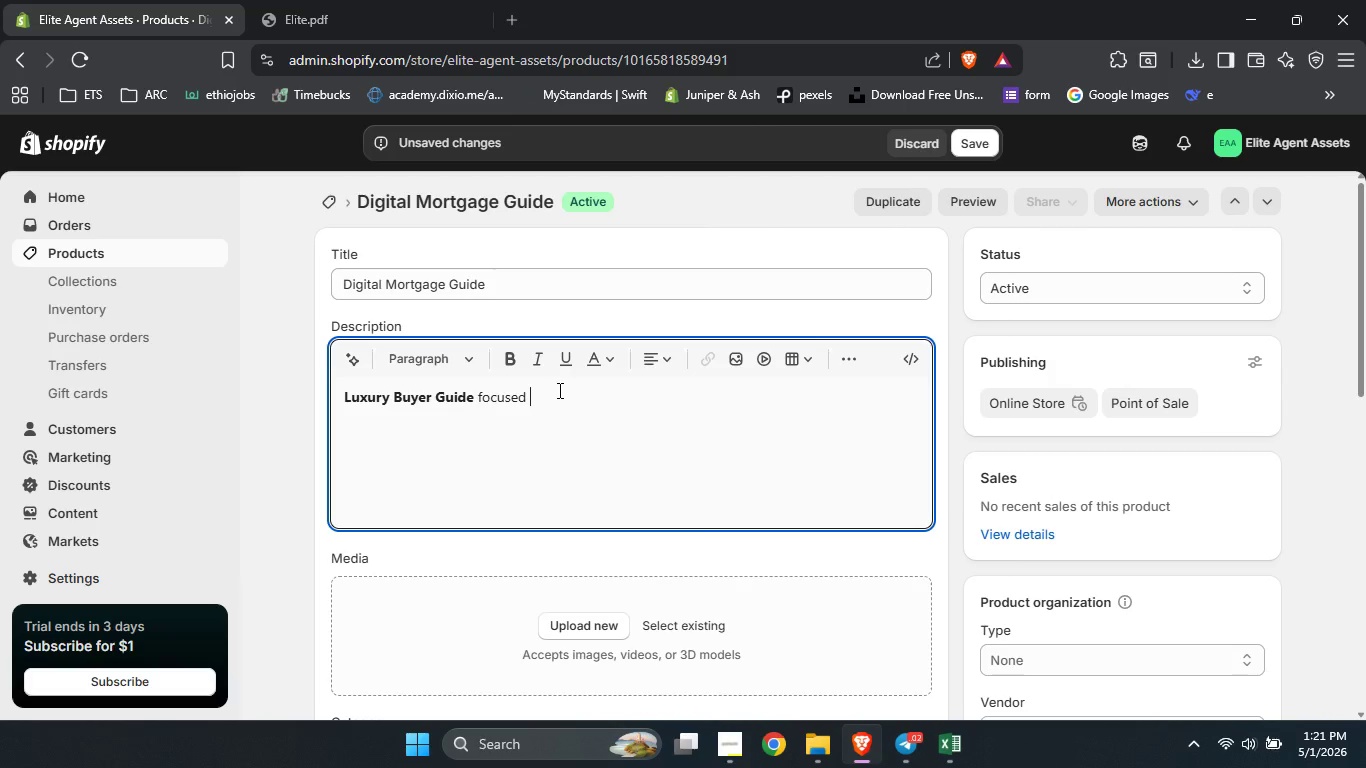 
left_click([558, 390])
 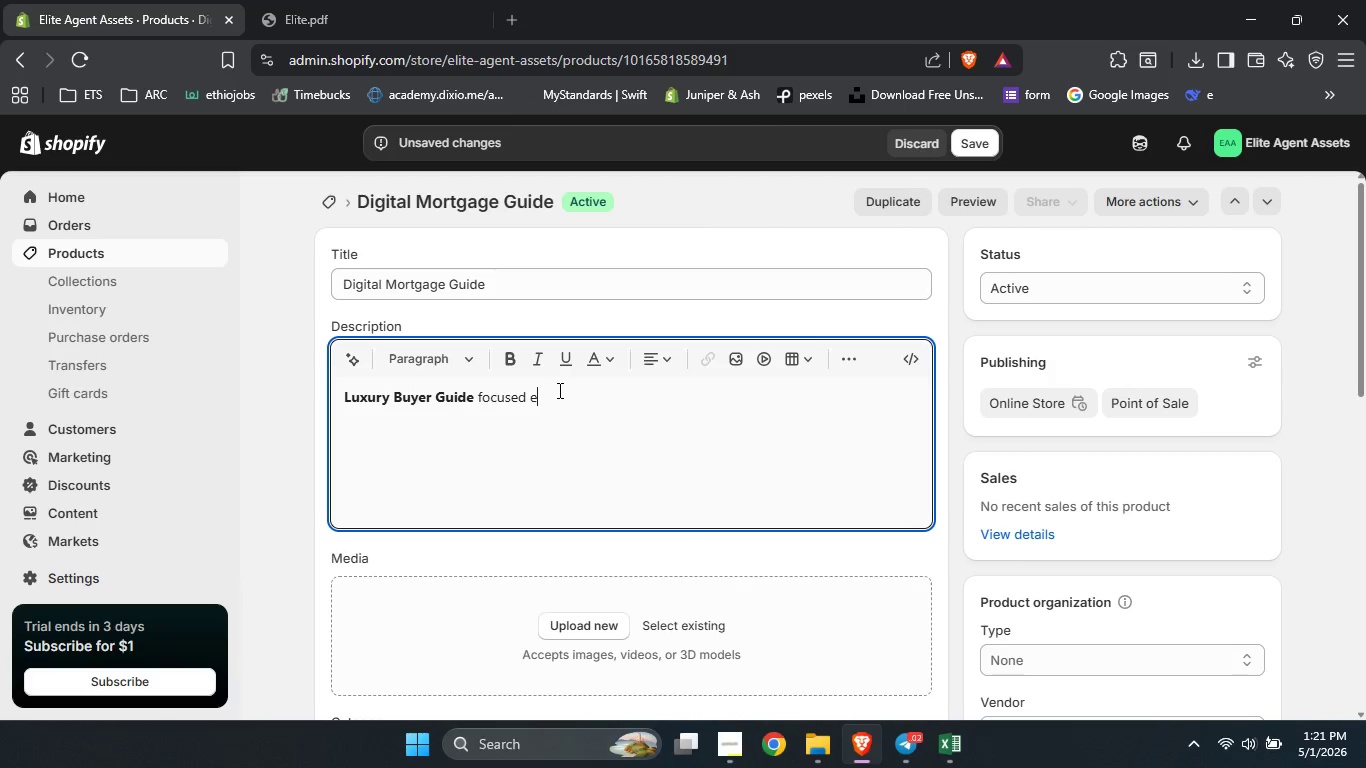 
type(entirely on mortages)
 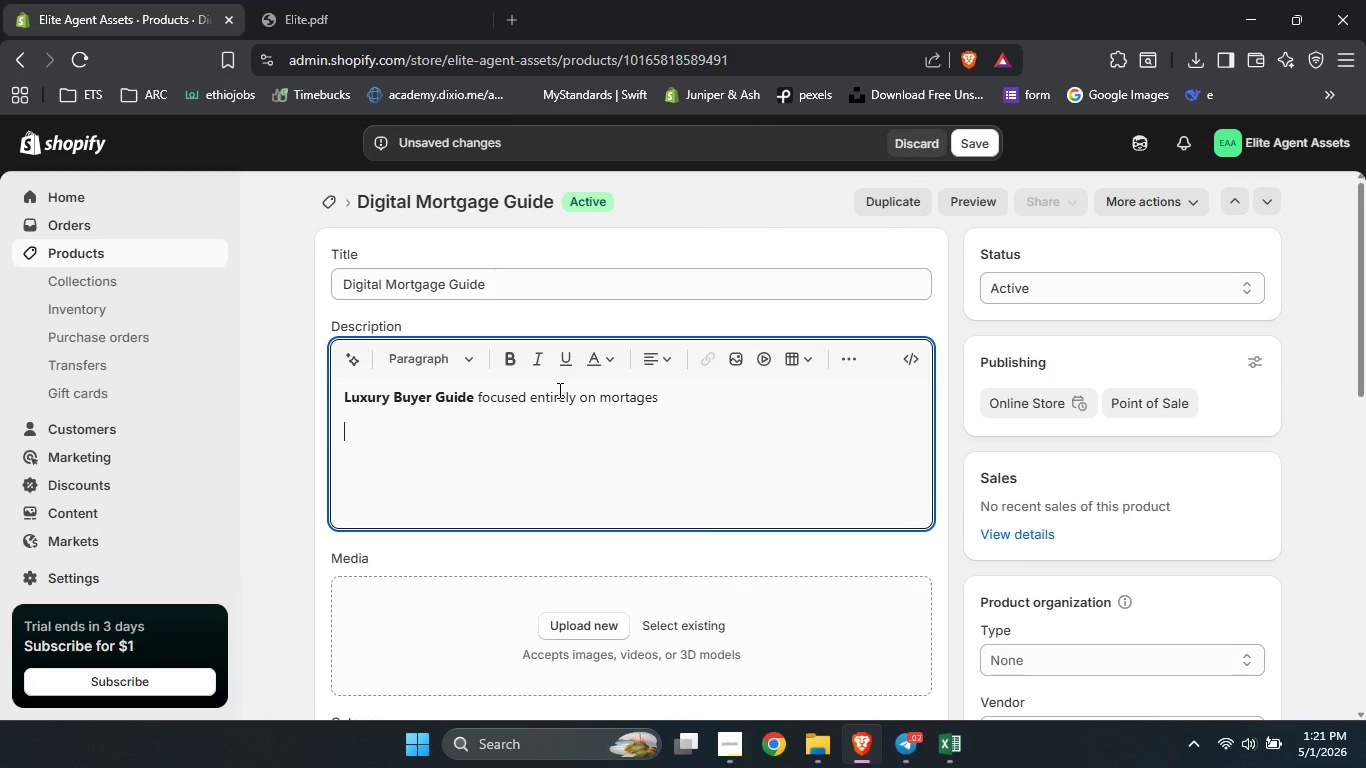 
key(Enter)
 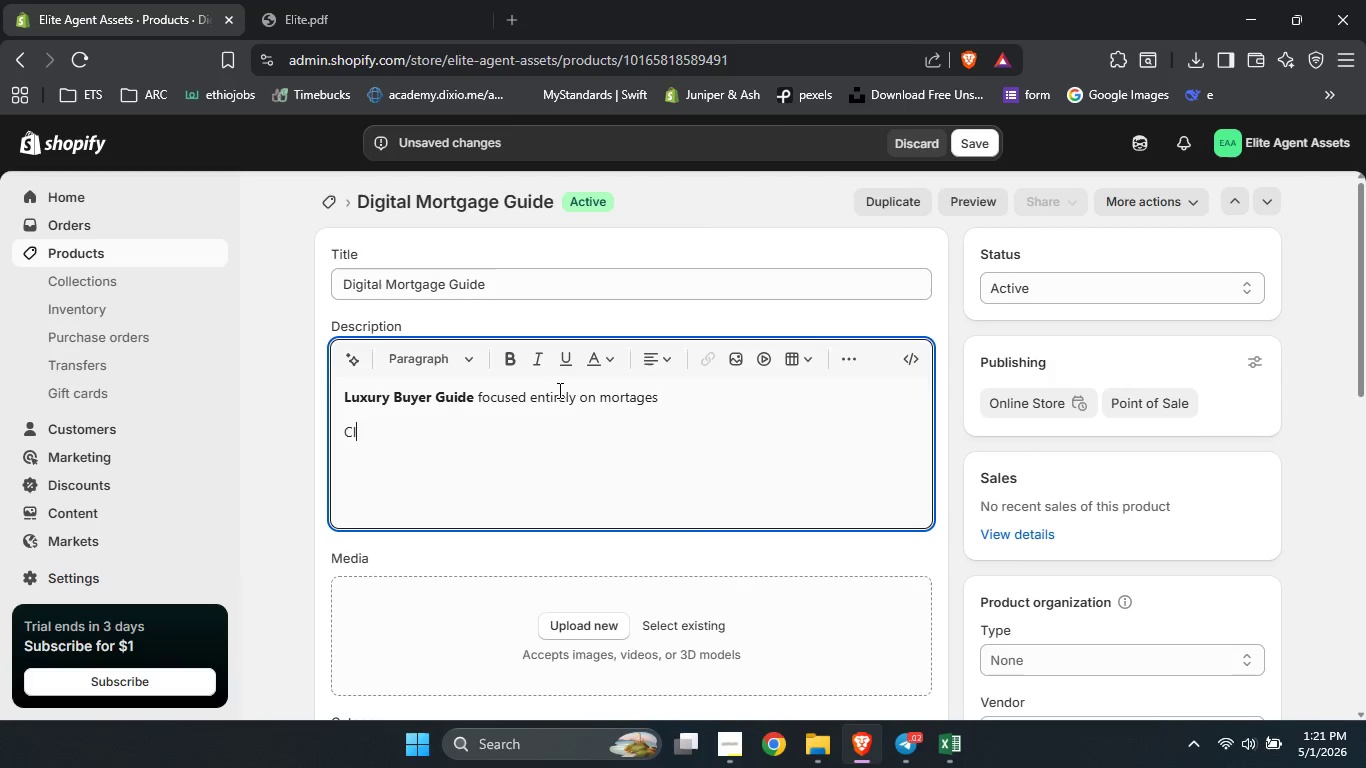 
type(Clear explanation )
key(Backspace)
type(s of loan types,)
 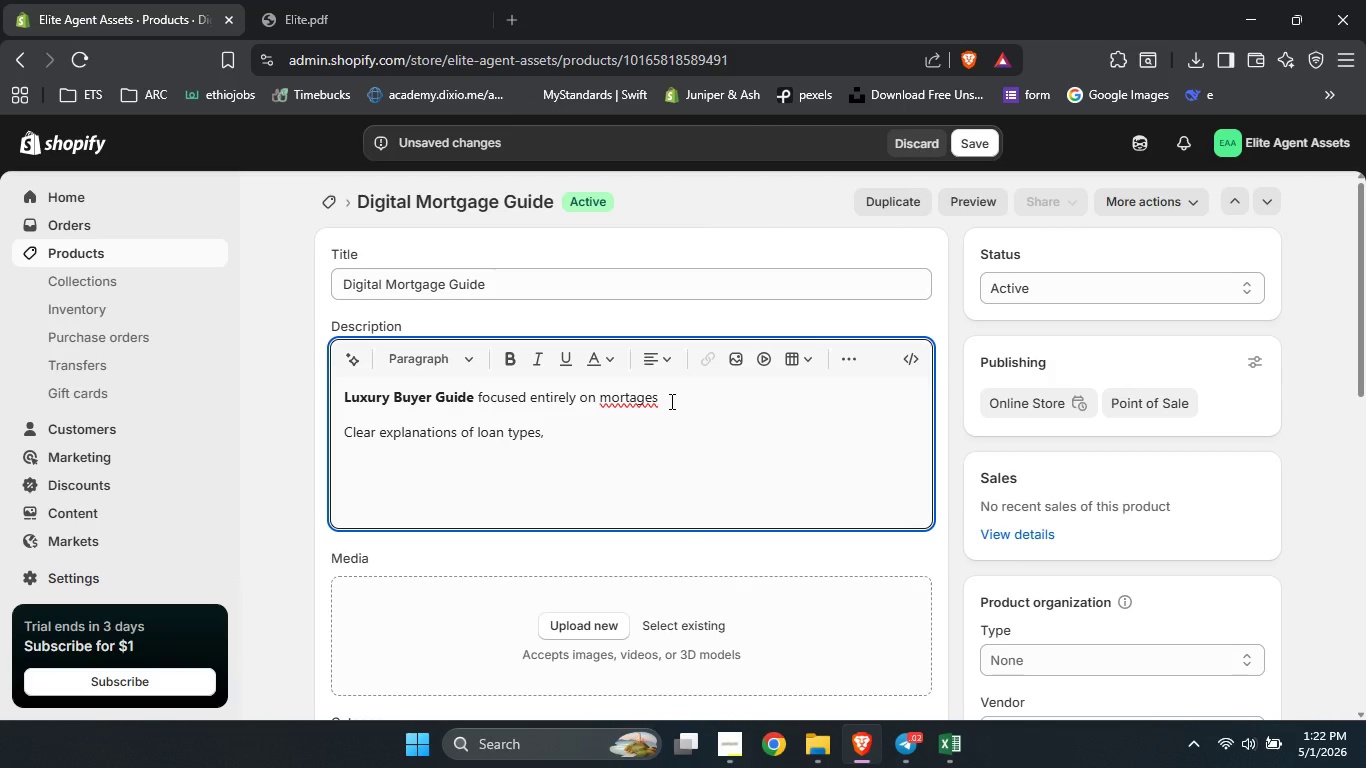 
left_click([670, 401])
 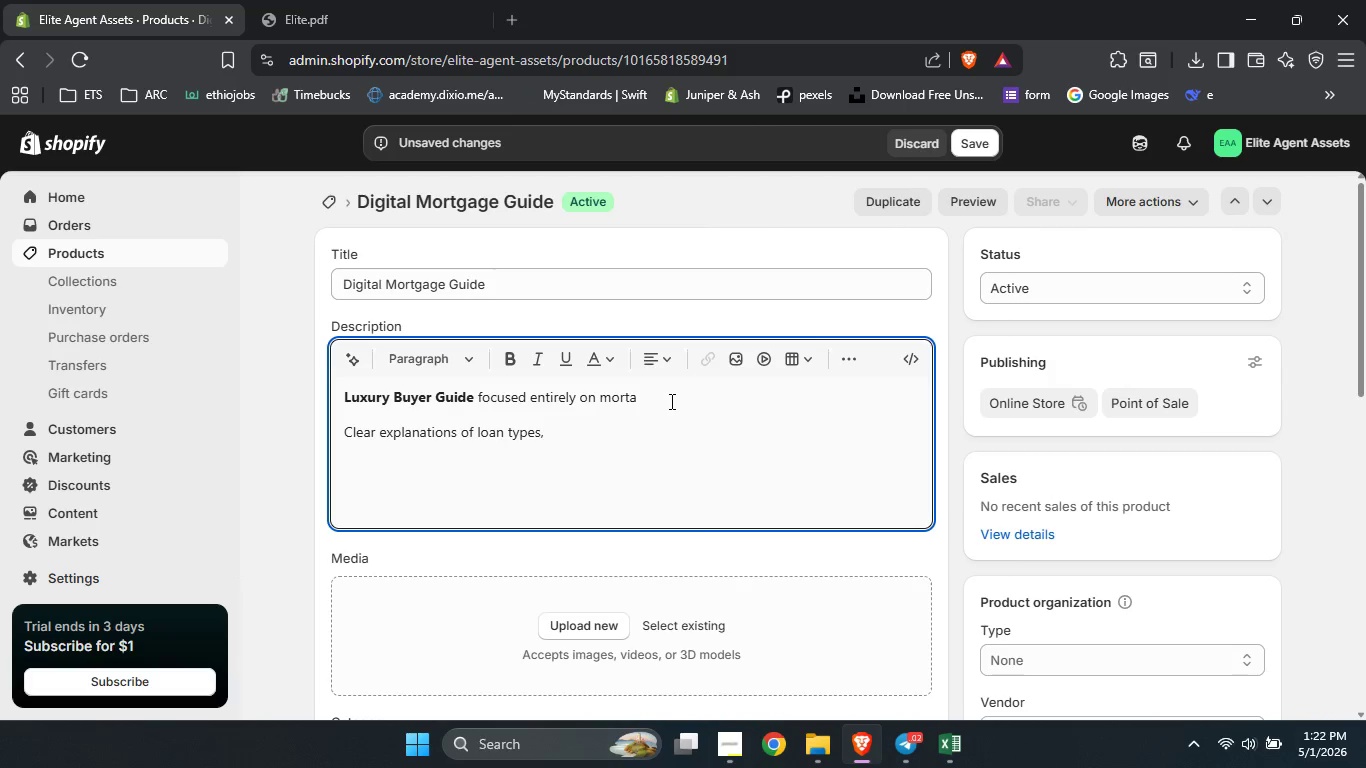 
key(Backspace)
key(Backspace)
key(Backspace)
key(Backspace)
key(Backspace)
type(ta)
key(Backspace)
type(gages)
 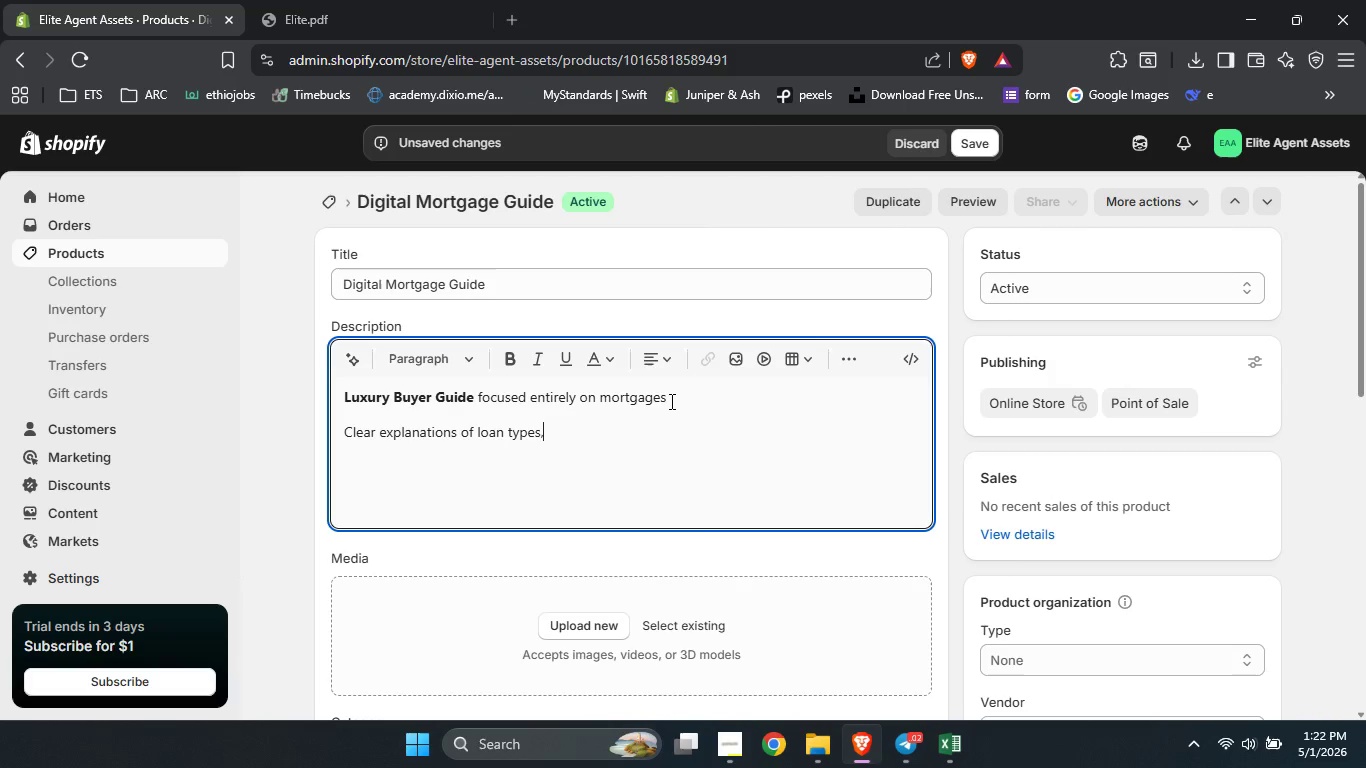 
key(ArrowDown)
 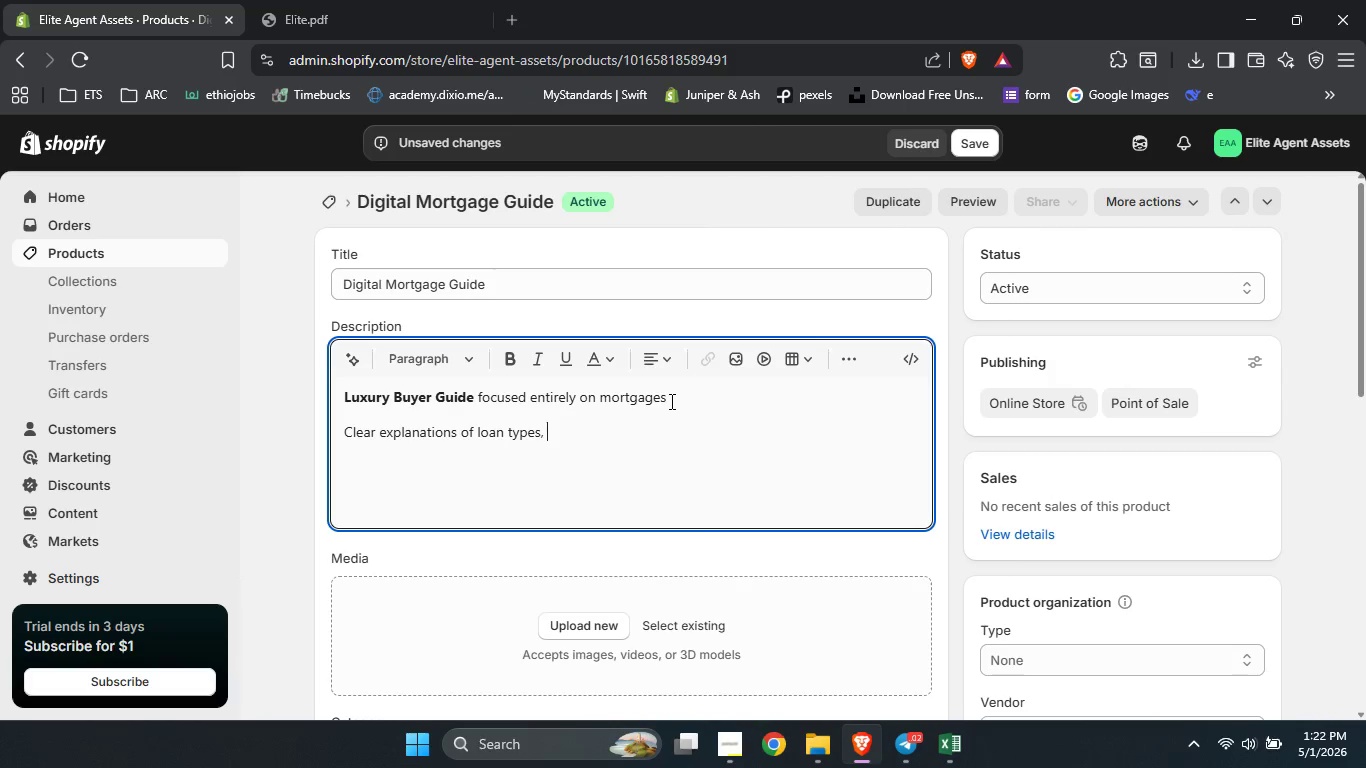 
type( rates )
key(Backspace)
type(, and approval)
 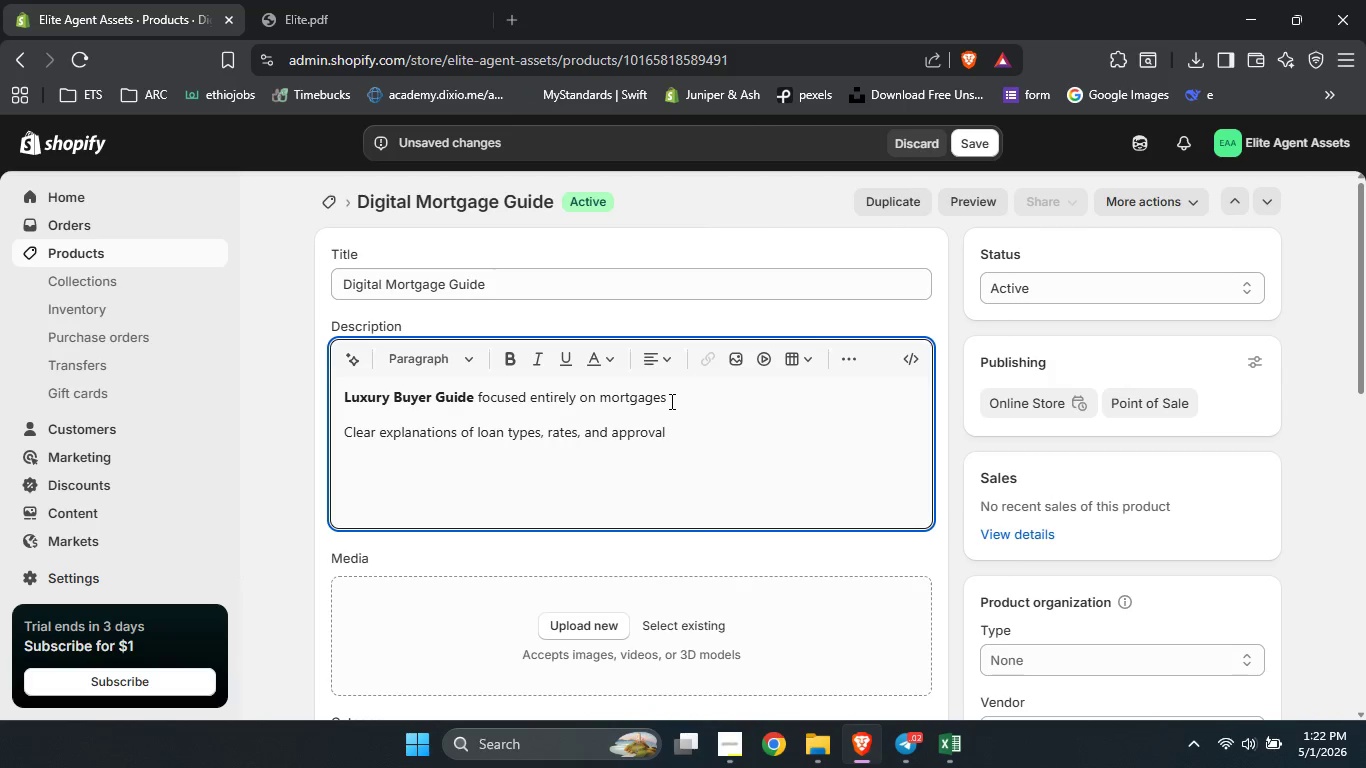 
key(Enter)
 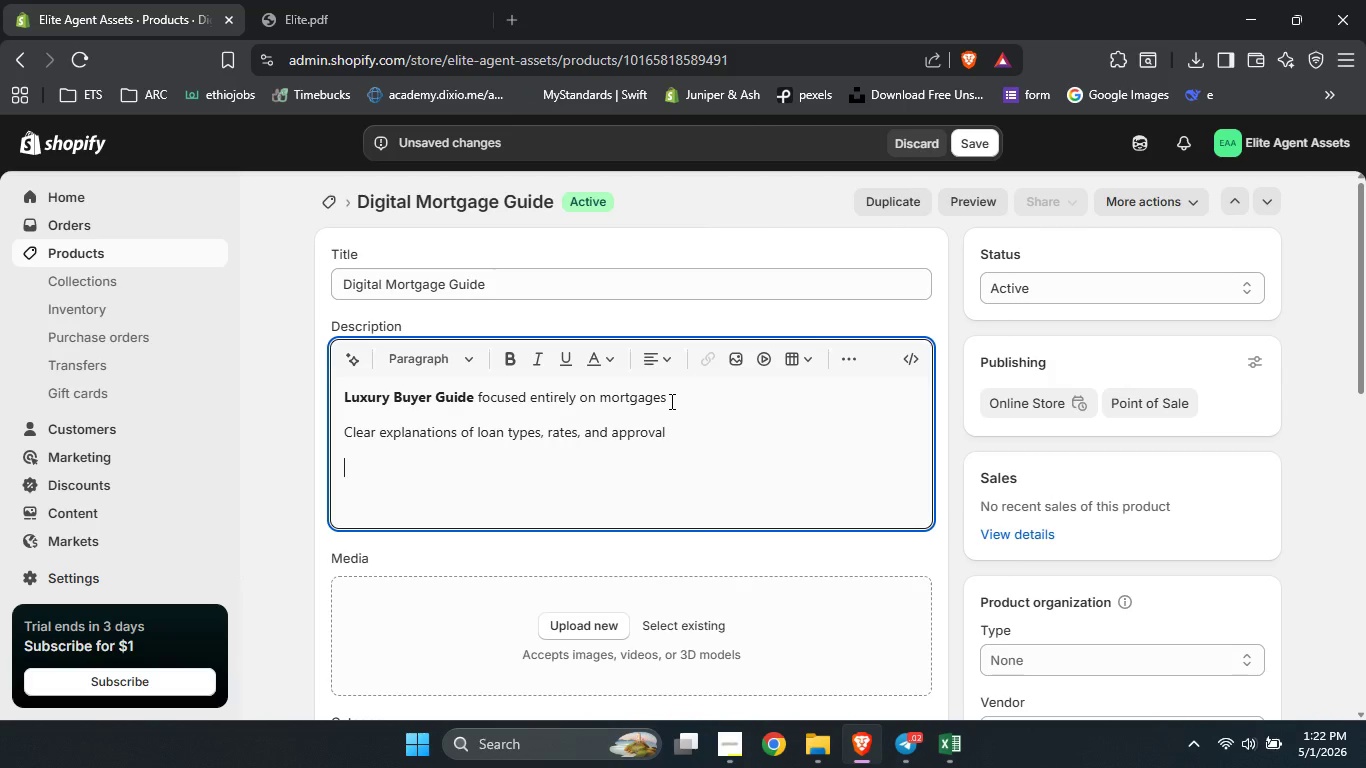 
type(Interactive checklists and worksheets)
 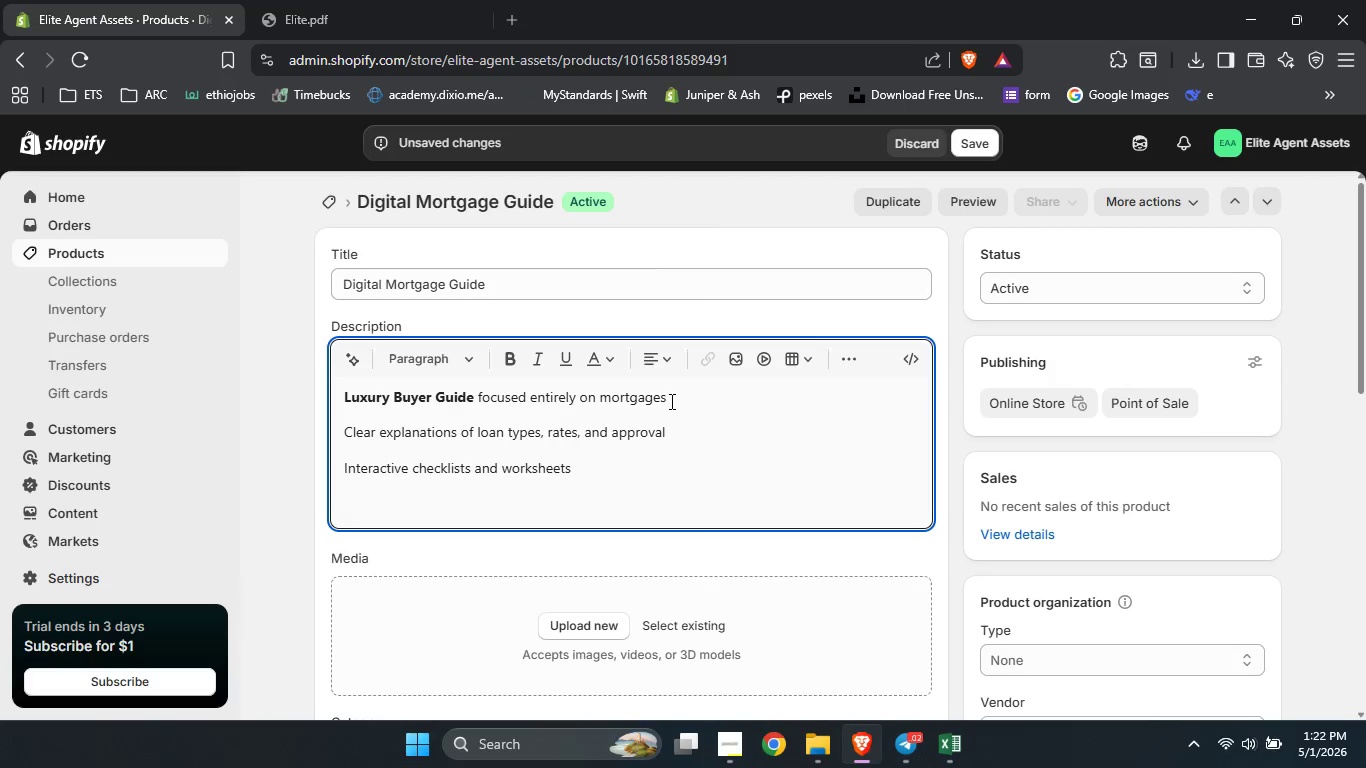 
key(Enter)
 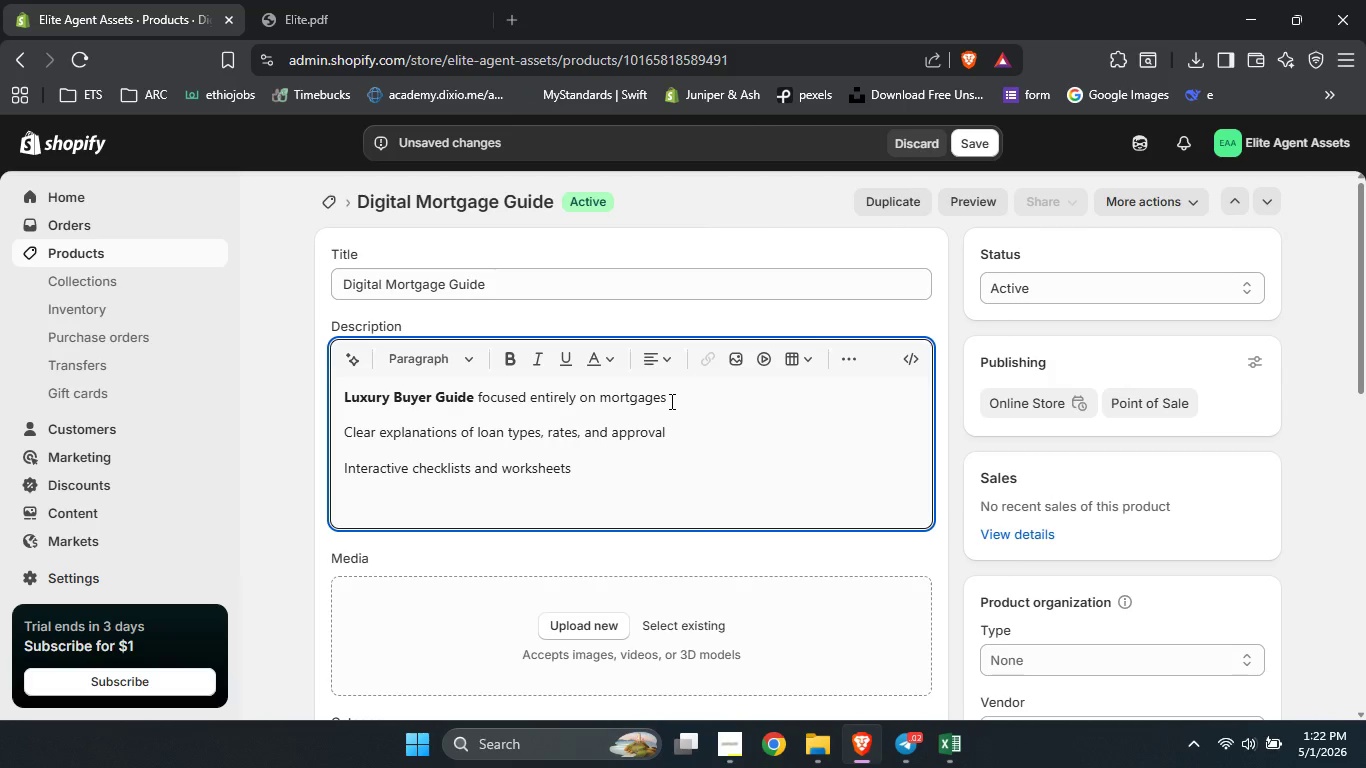 
type(Print-ready PDF included)
 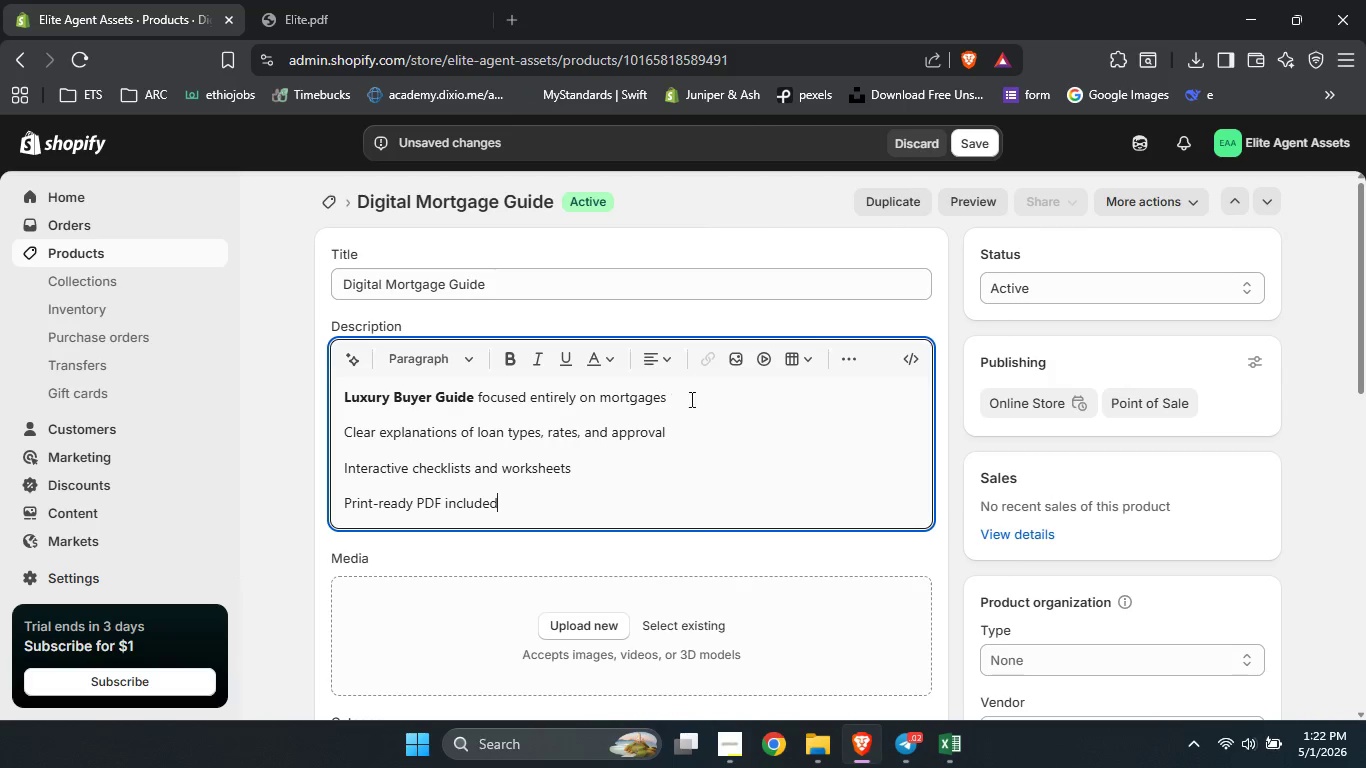 
left_click_drag(start_coordinate=[506, 505], to_coordinate=[342, 429])
 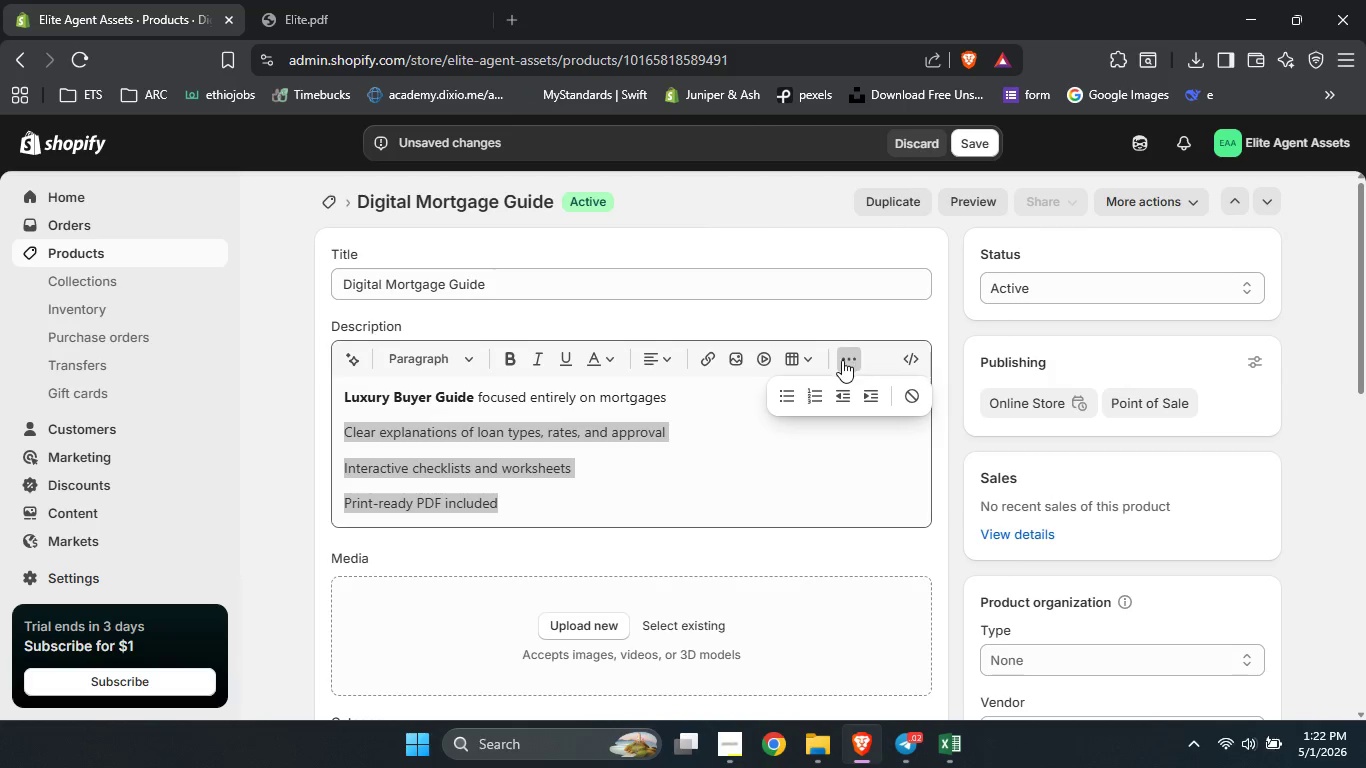 
left_click([842, 359])
 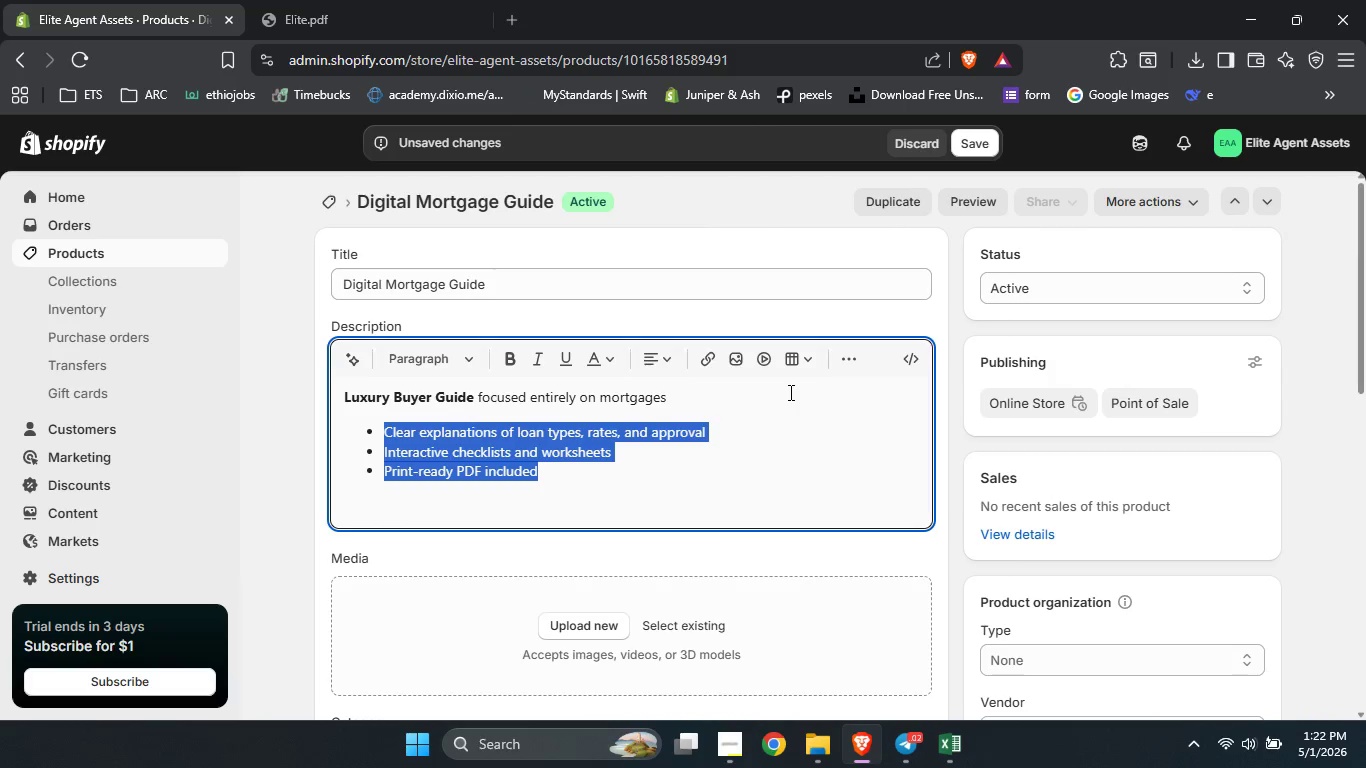 
left_click([789, 392])
 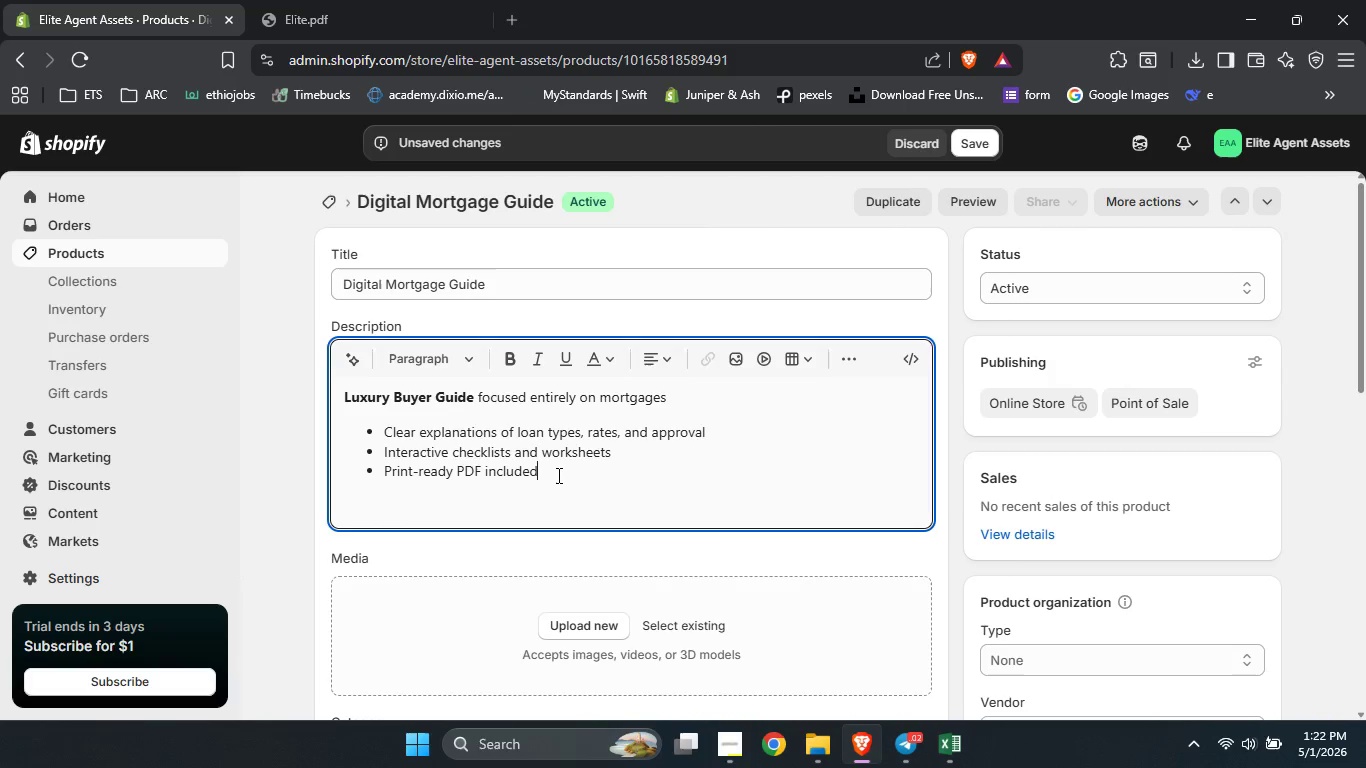 
left_click([557, 475])
 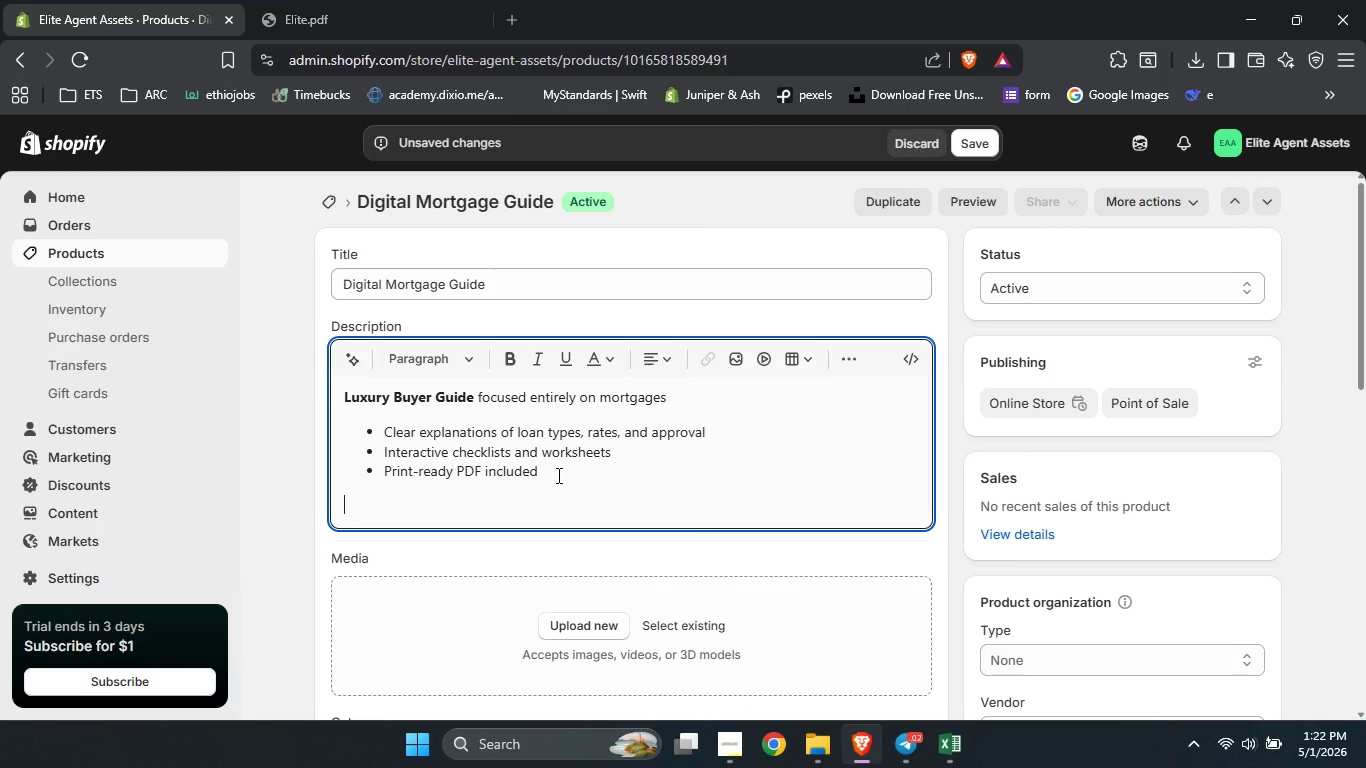 
key(Enter)
 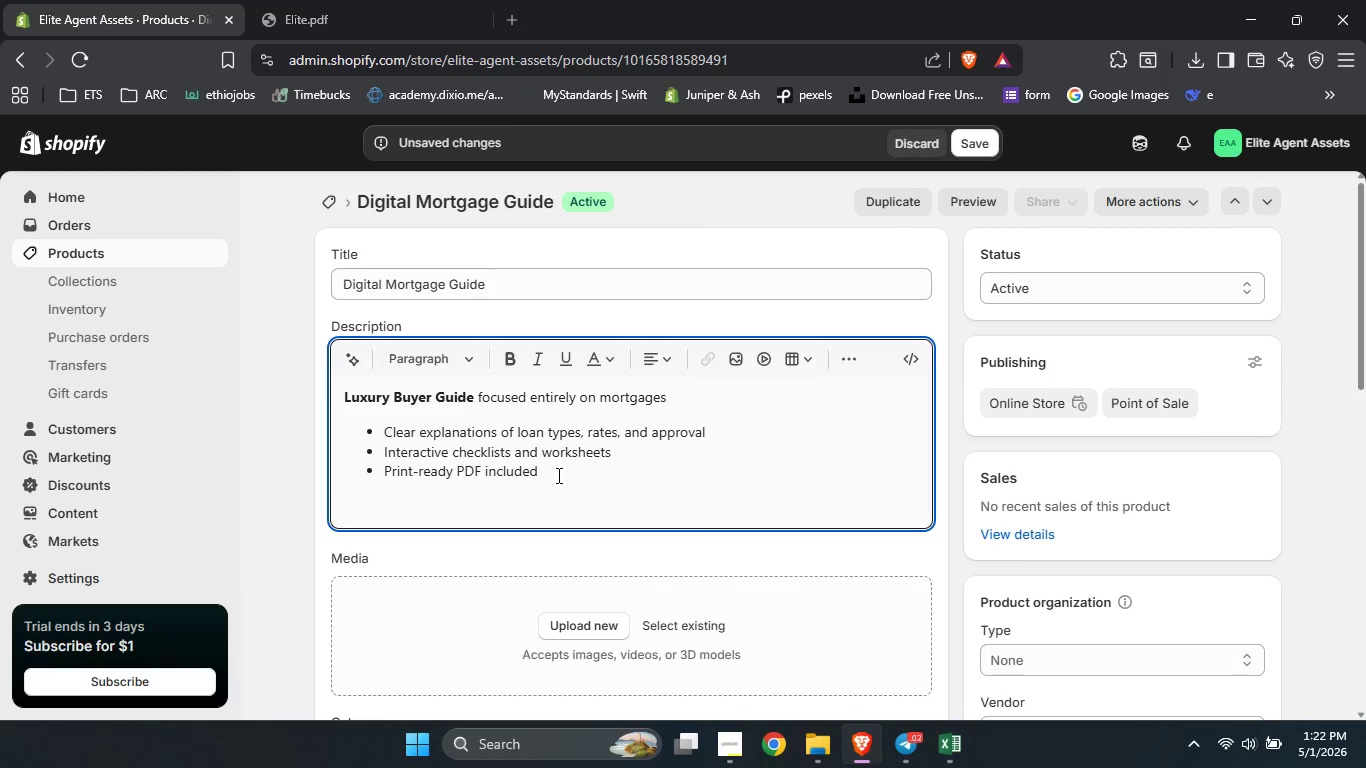 
key(Enter)
 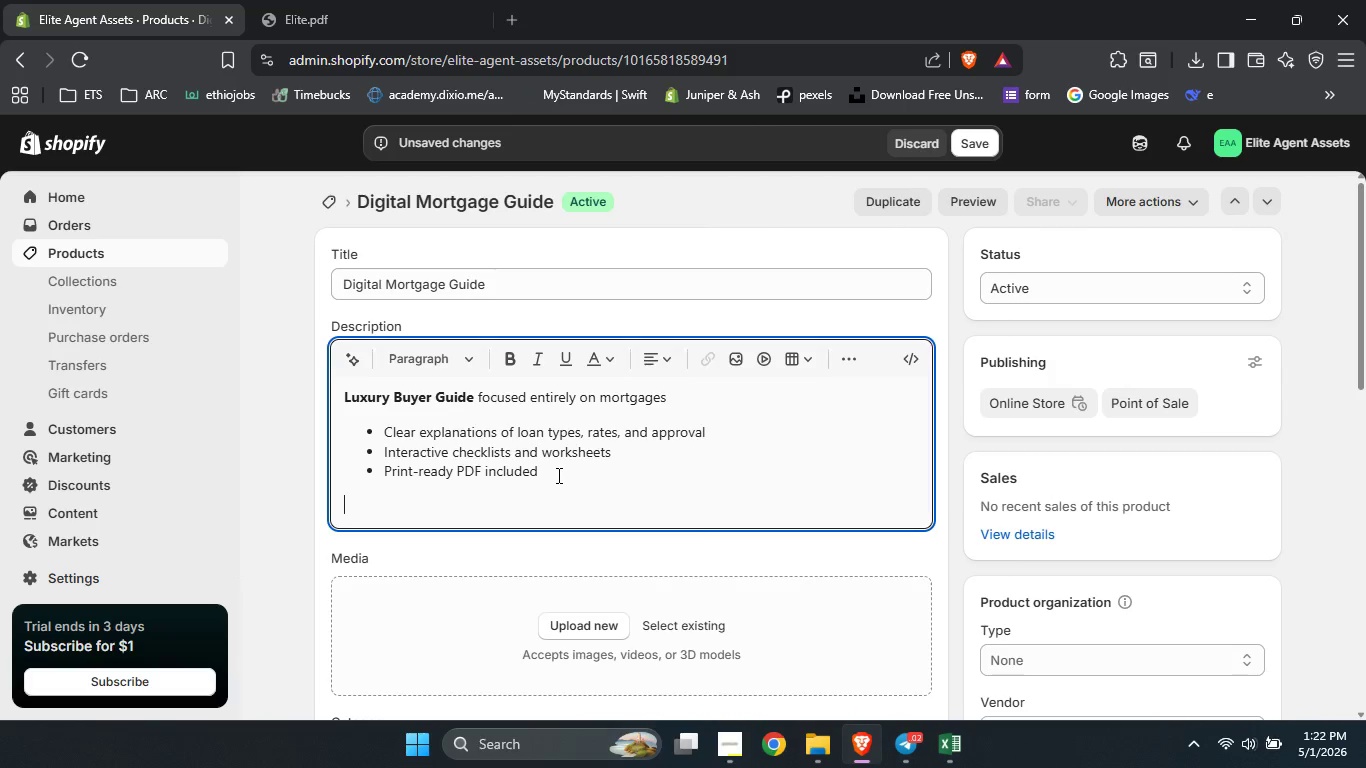 
hold_key(key=ShiftLeft, duration=1.5)
 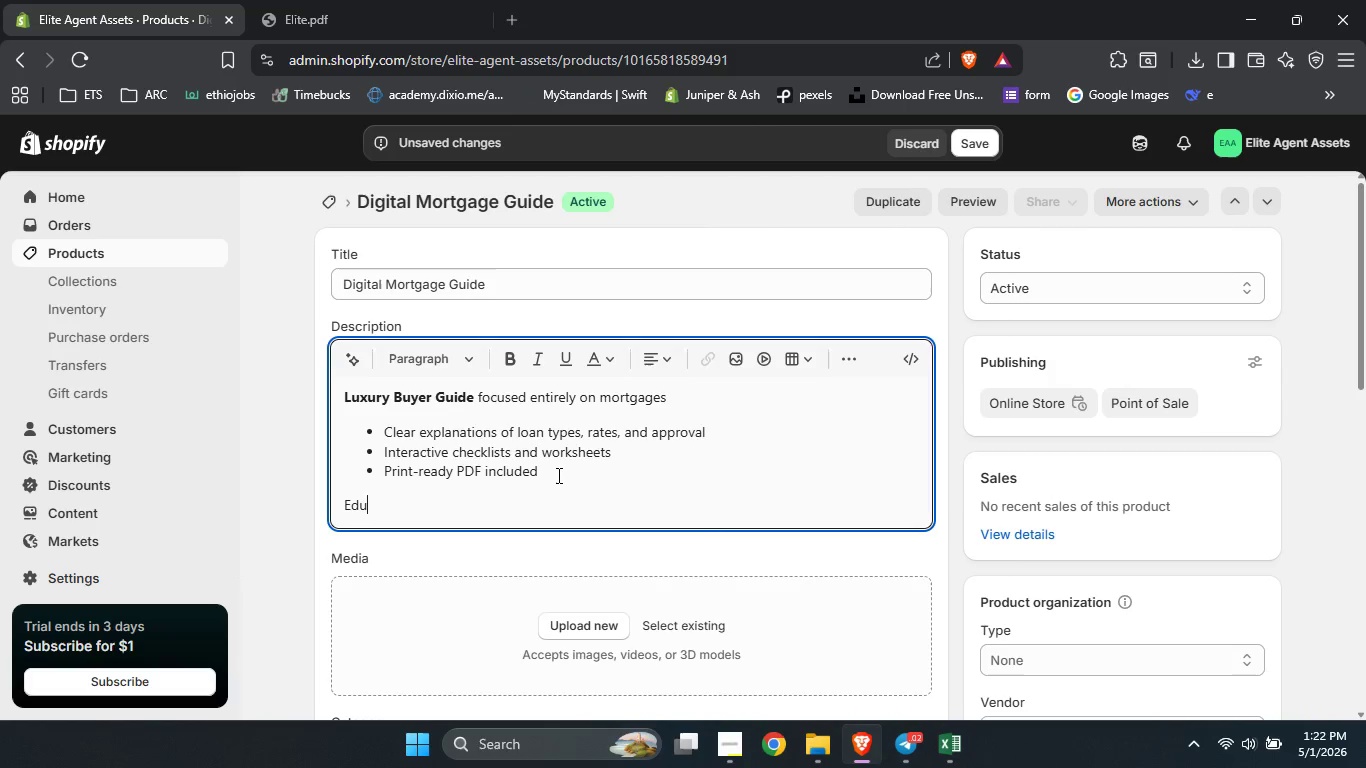 
type(Educate buyers with a digital morta)
key(Backspace)
key(Backspace)
type(tgage guide that builds confindence )
 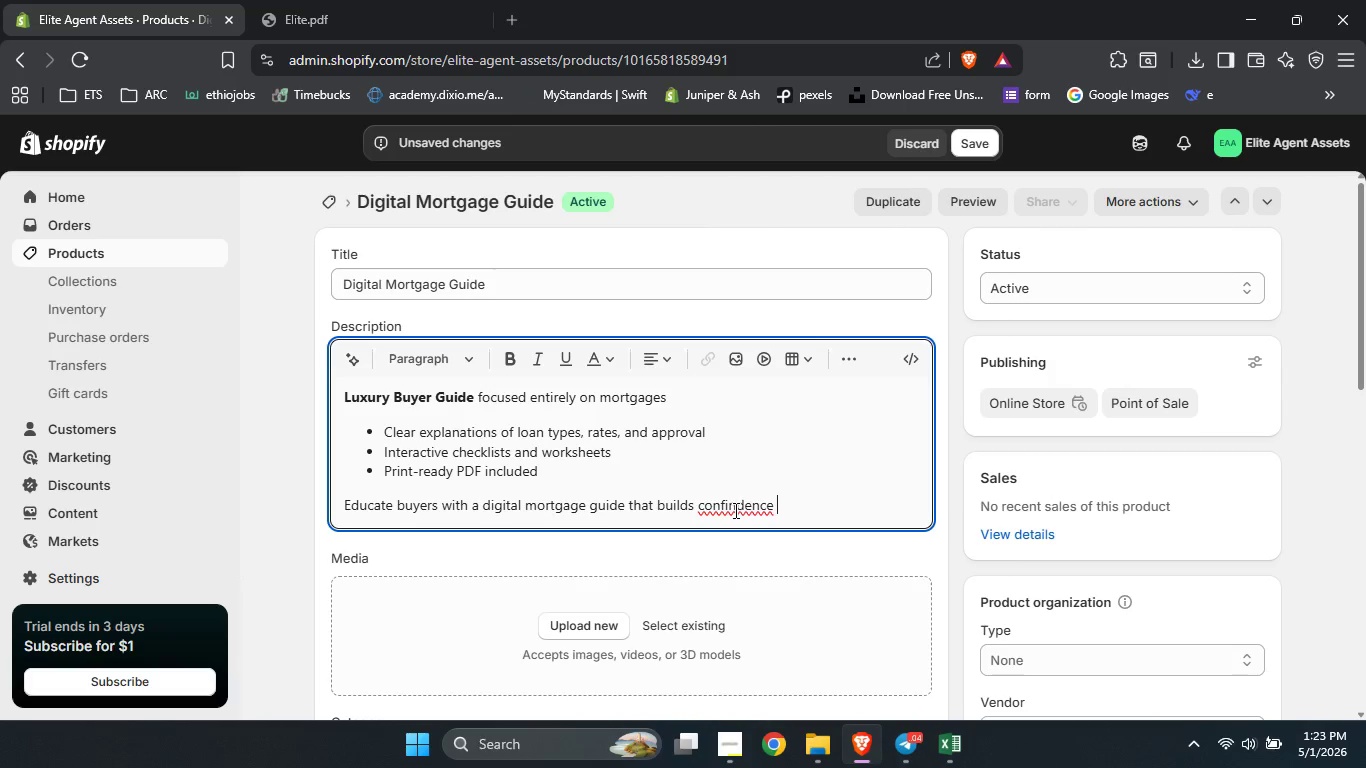 
wait(6.31)
 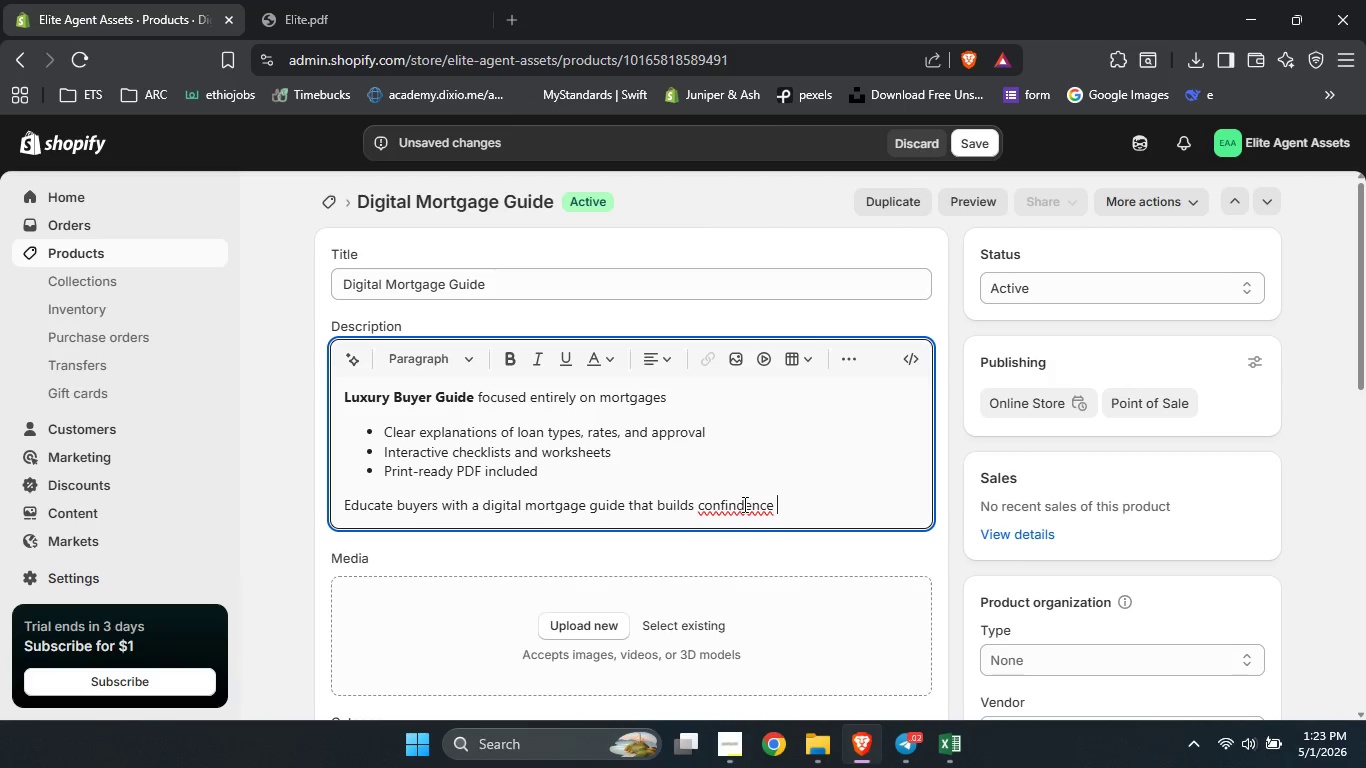 
left_click([735, 507])
 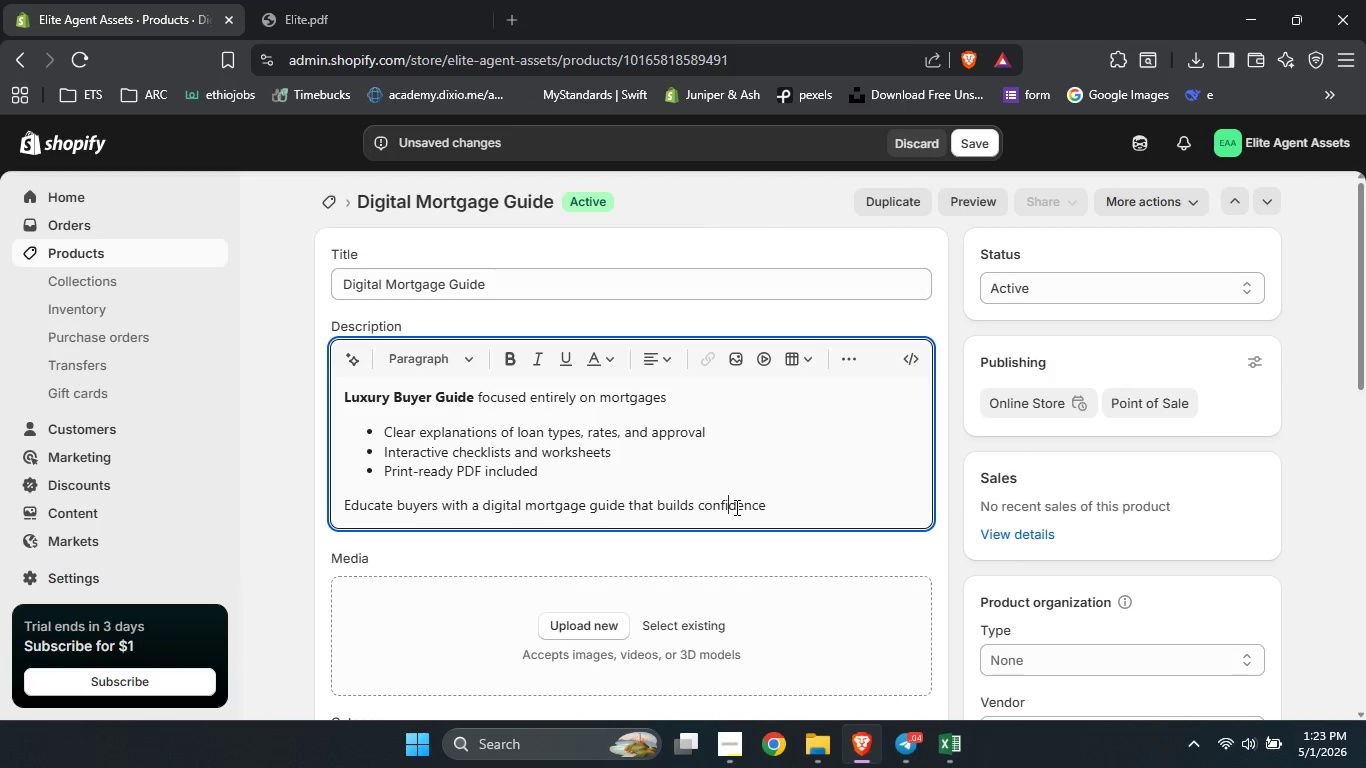 
key(Backspace)
 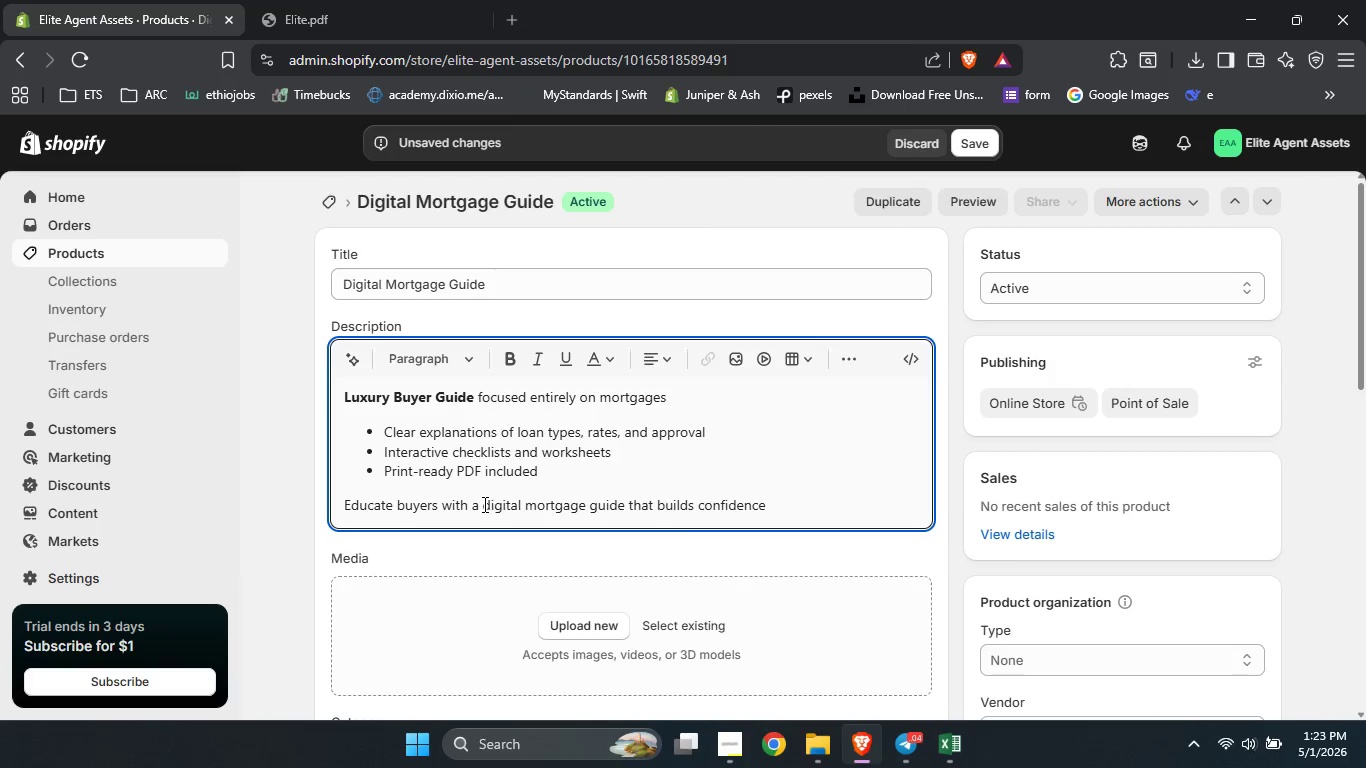 
left_click_drag(start_coordinate=[483, 504], to_coordinate=[620, 509])
 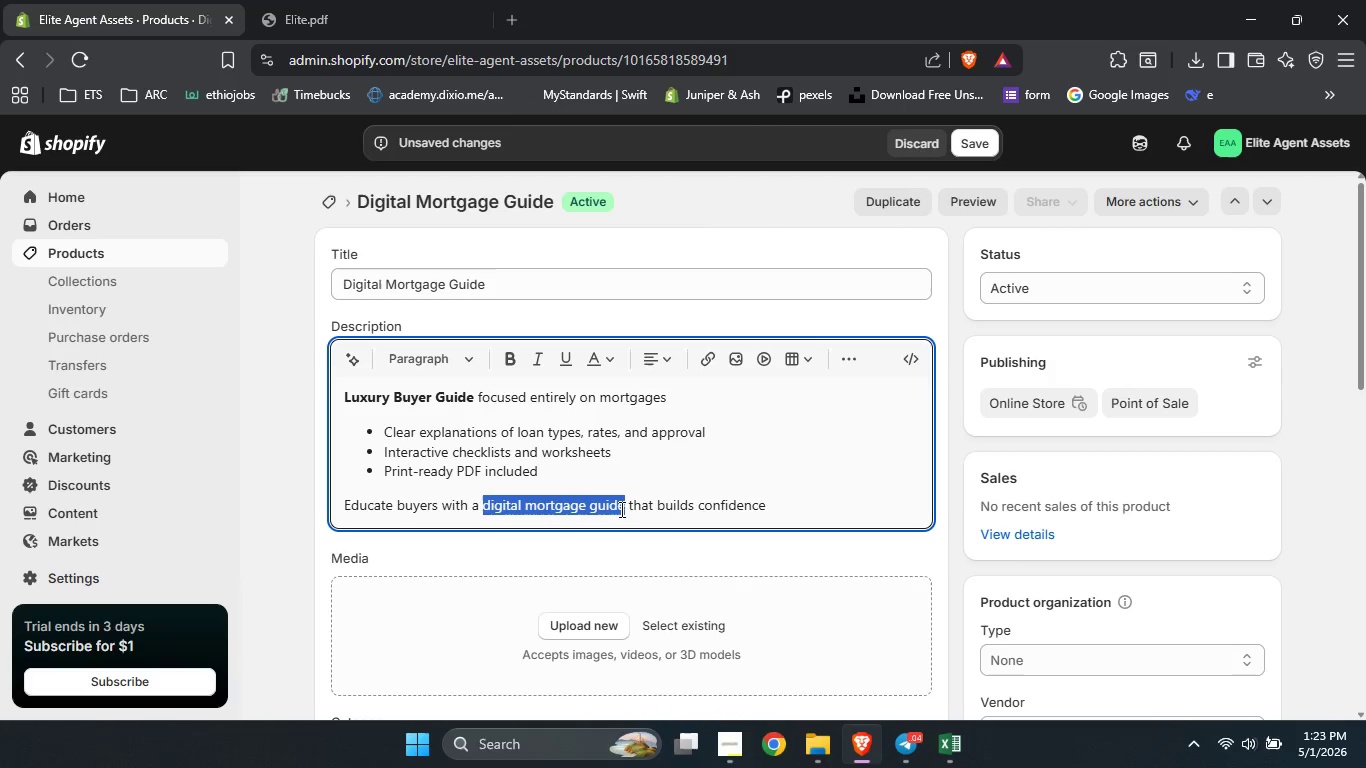 
key(Shift+ArrowRight)
 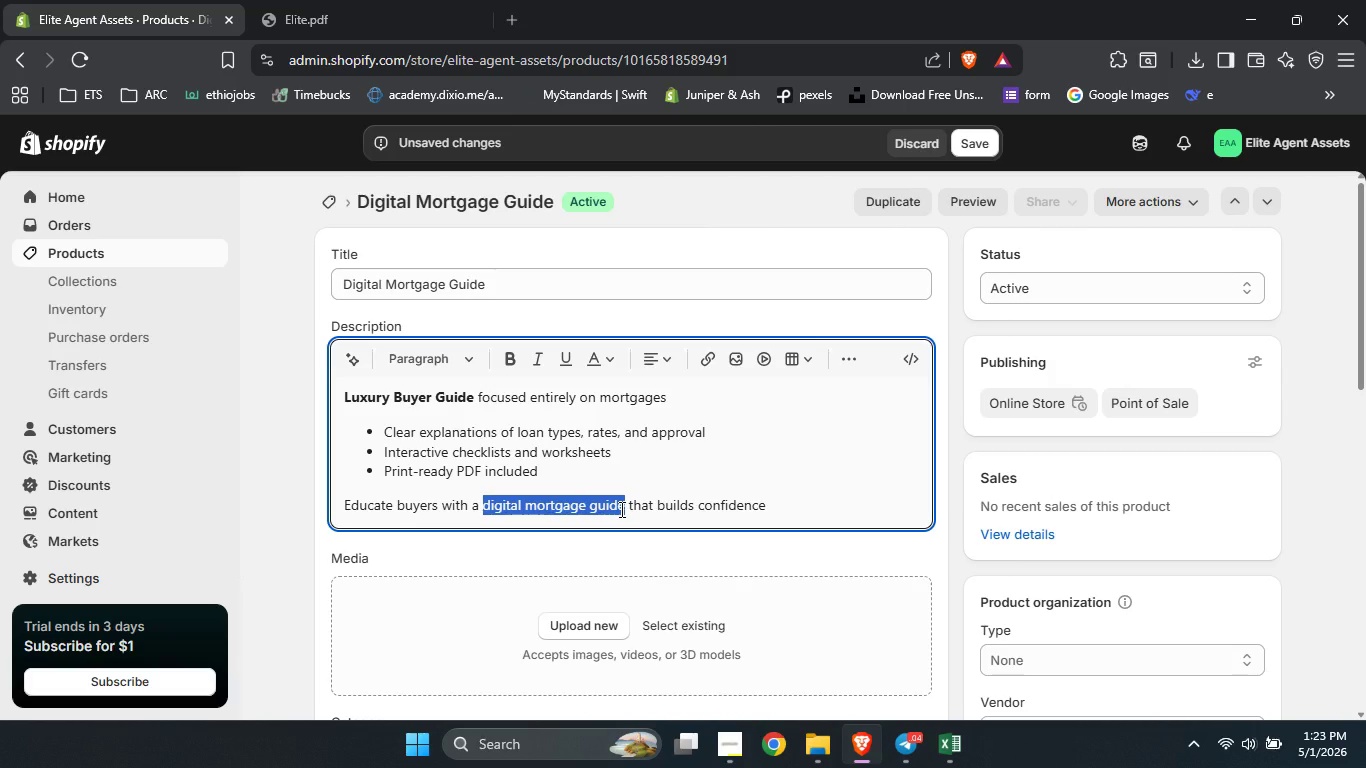 
key(Control+B)
 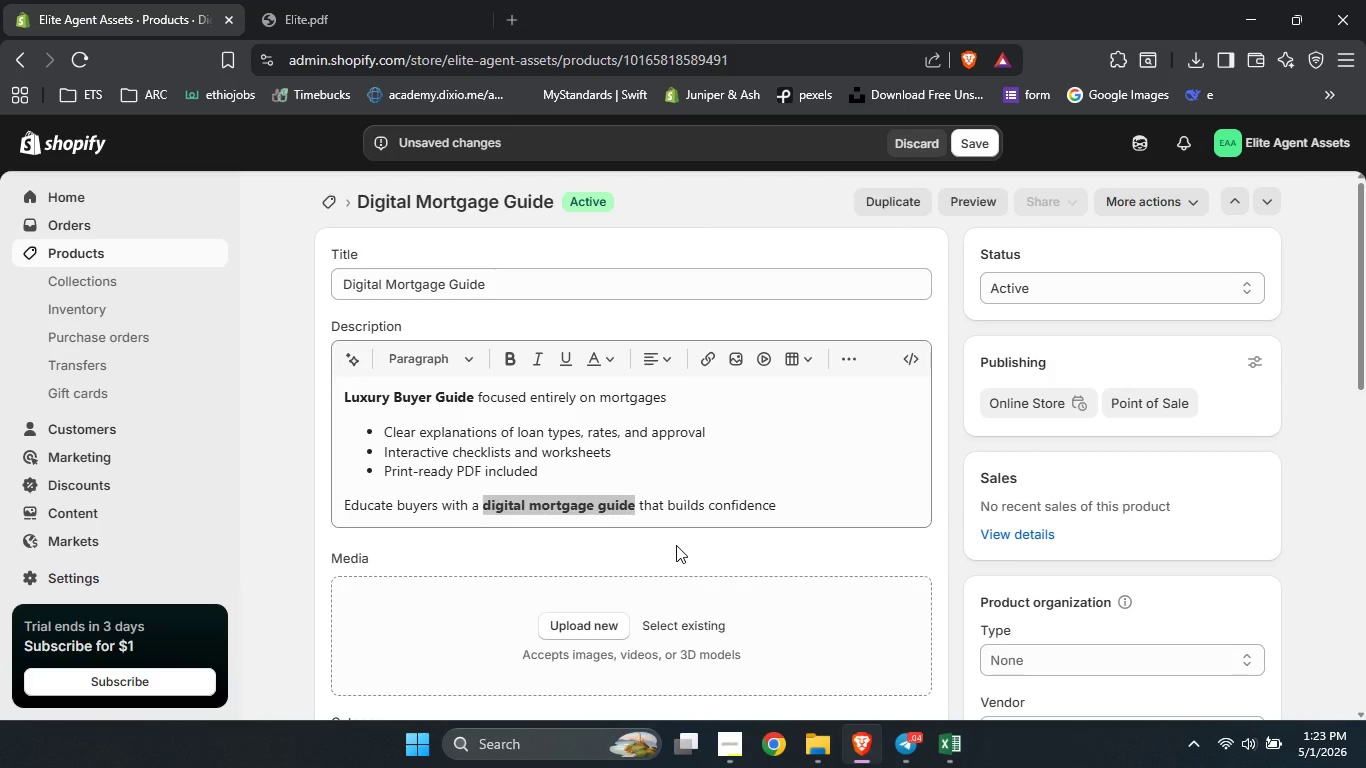 
left_click([676, 545])
 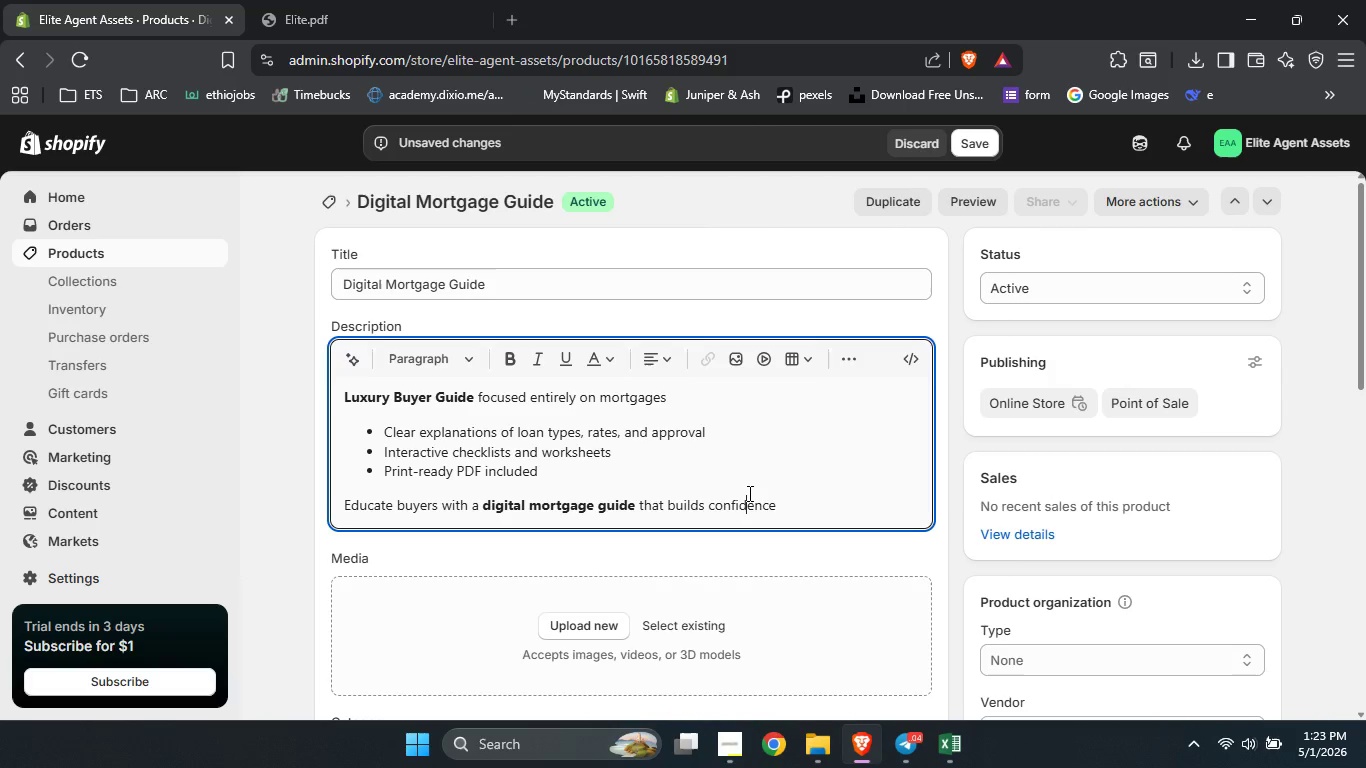 
left_click([748, 493])
 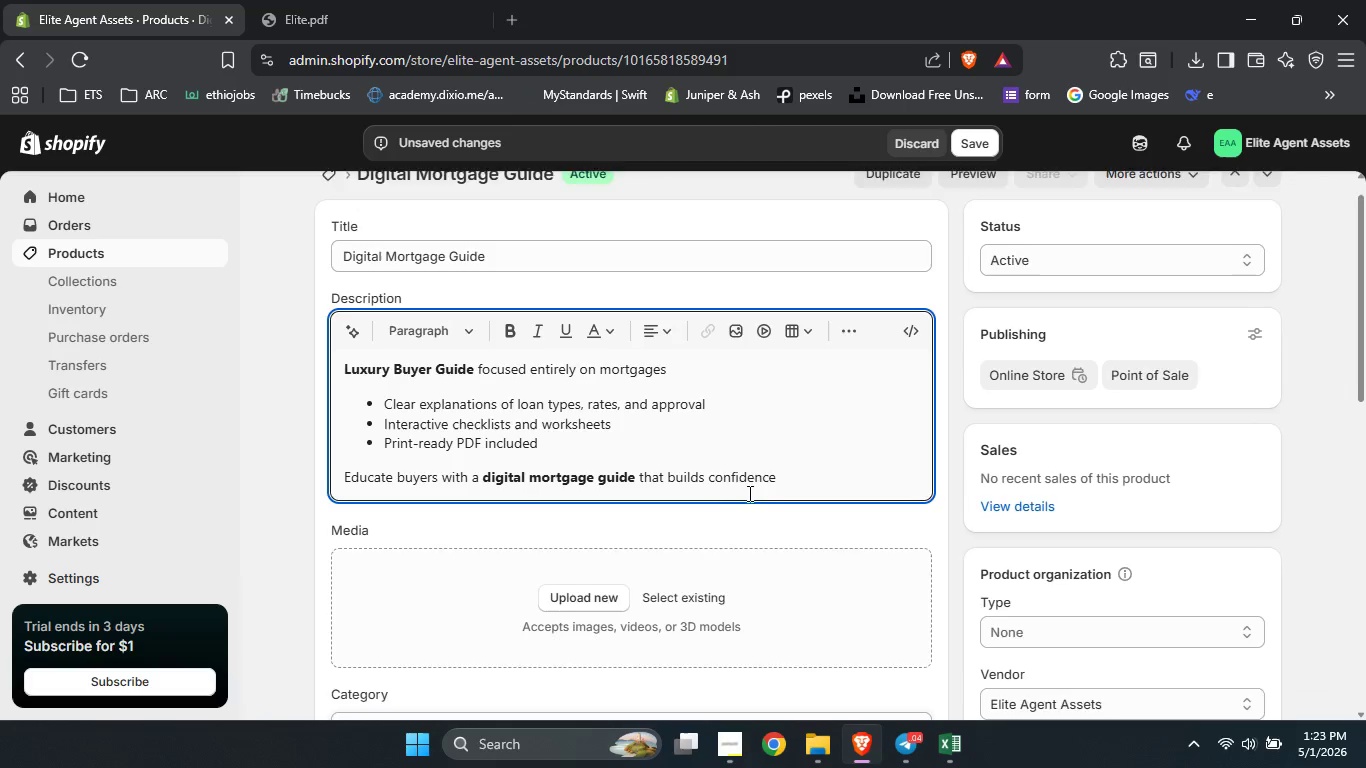 
scroll: coordinate [748, 493], scroll_direction: down, amount: 1.0
 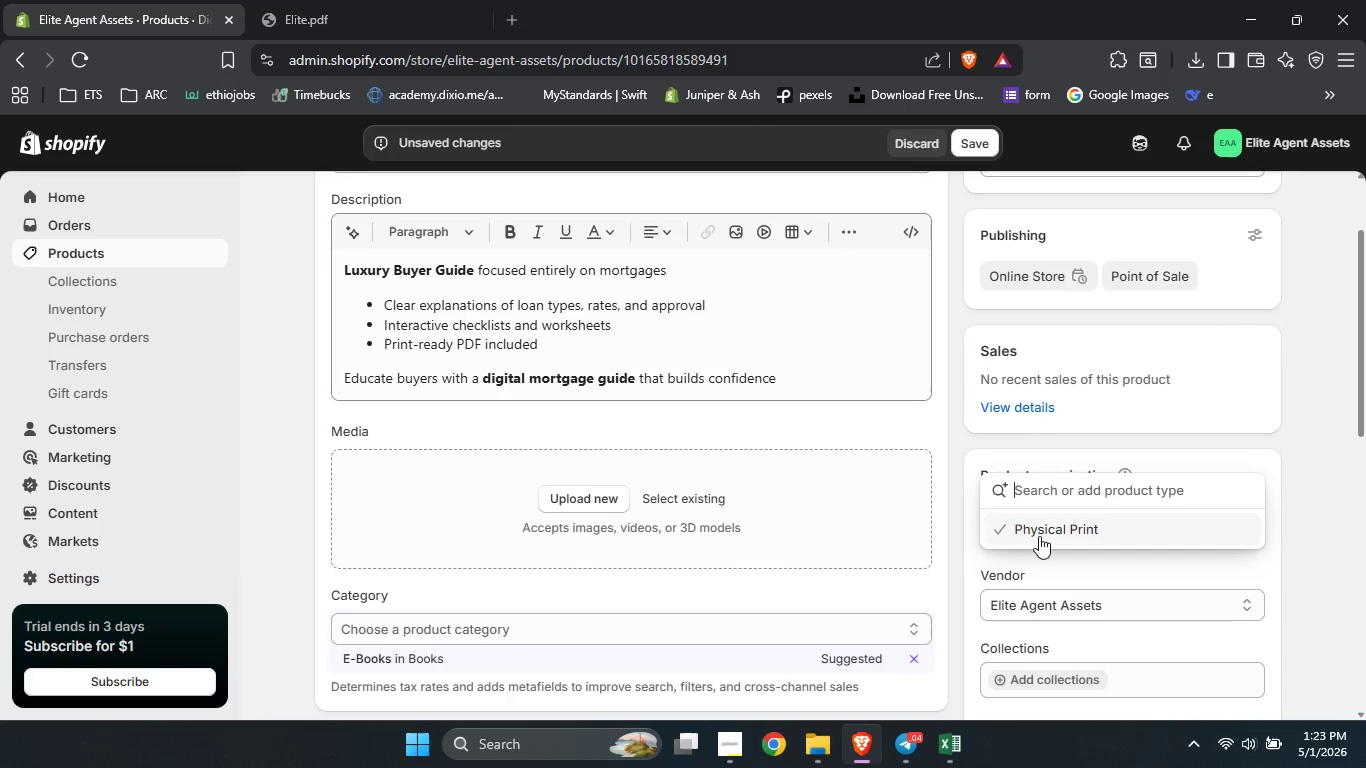 
left_click([1039, 536])
 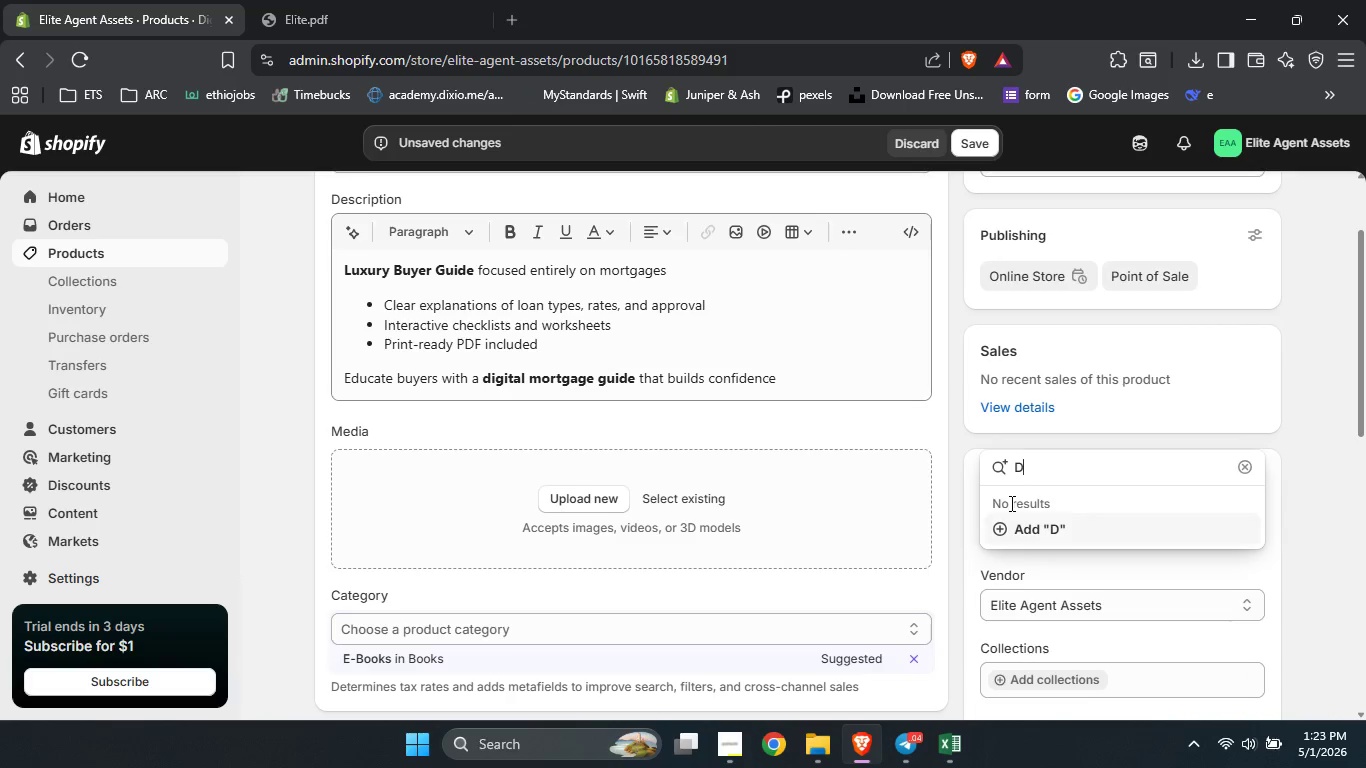 
type(Digia)
key(Backspace)
type(tak)
key(Backspace)
type(l Asset)
 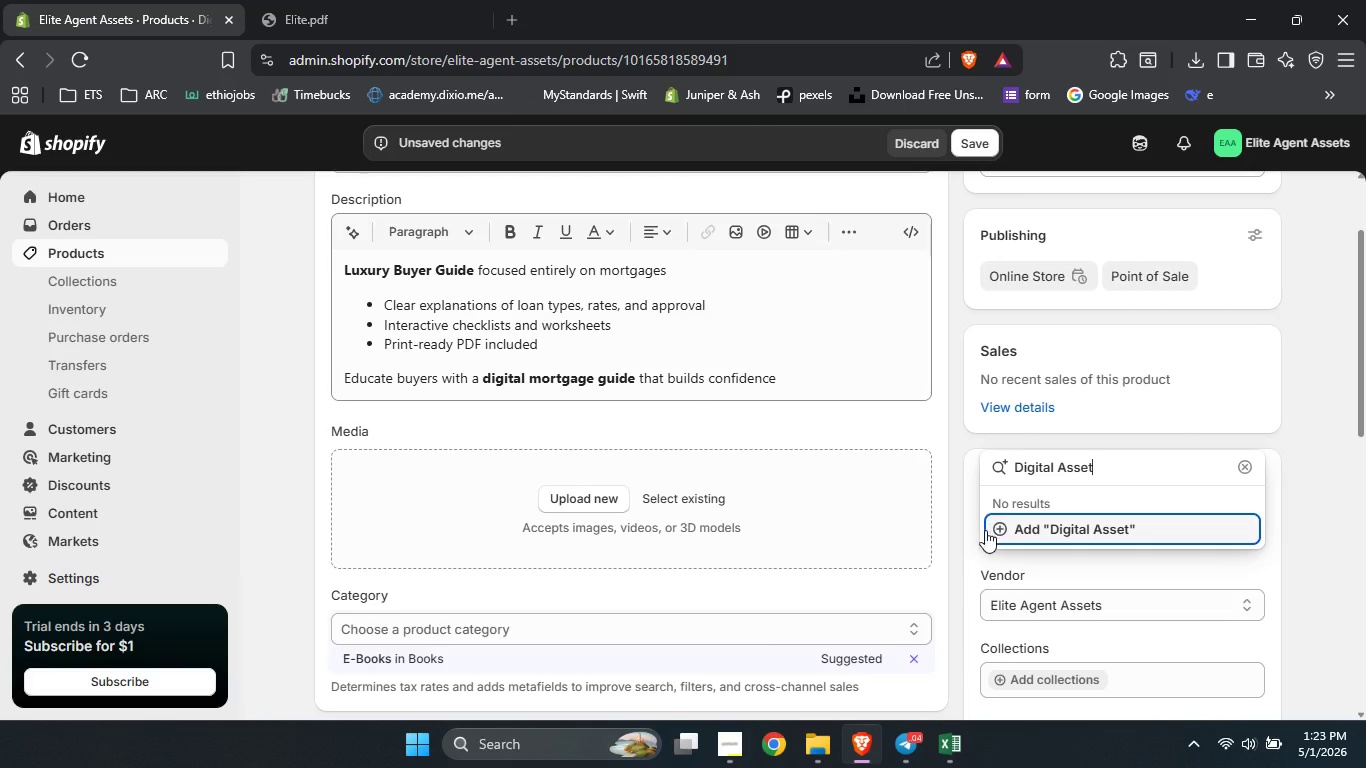 
left_click([994, 528])
 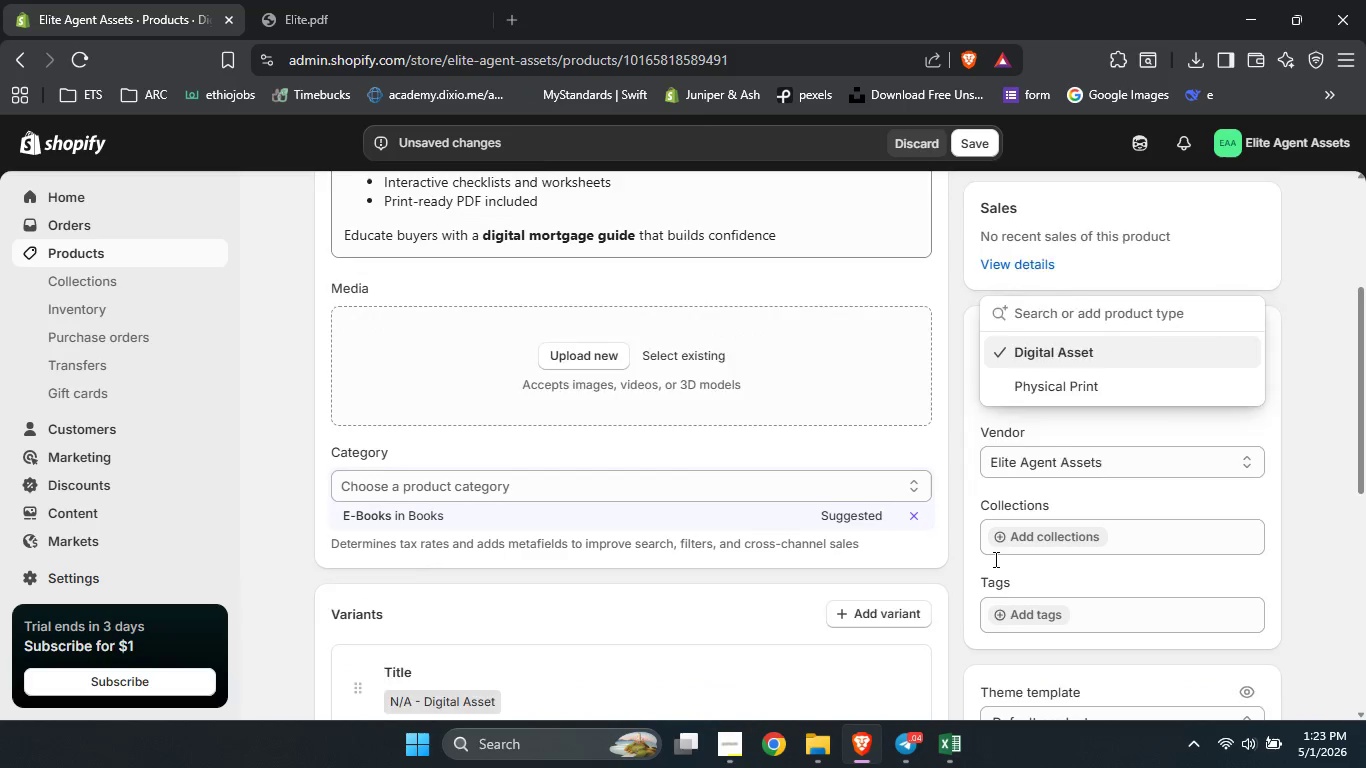 
scroll: coordinate [994, 559], scroll_direction: down, amount: 2.0
 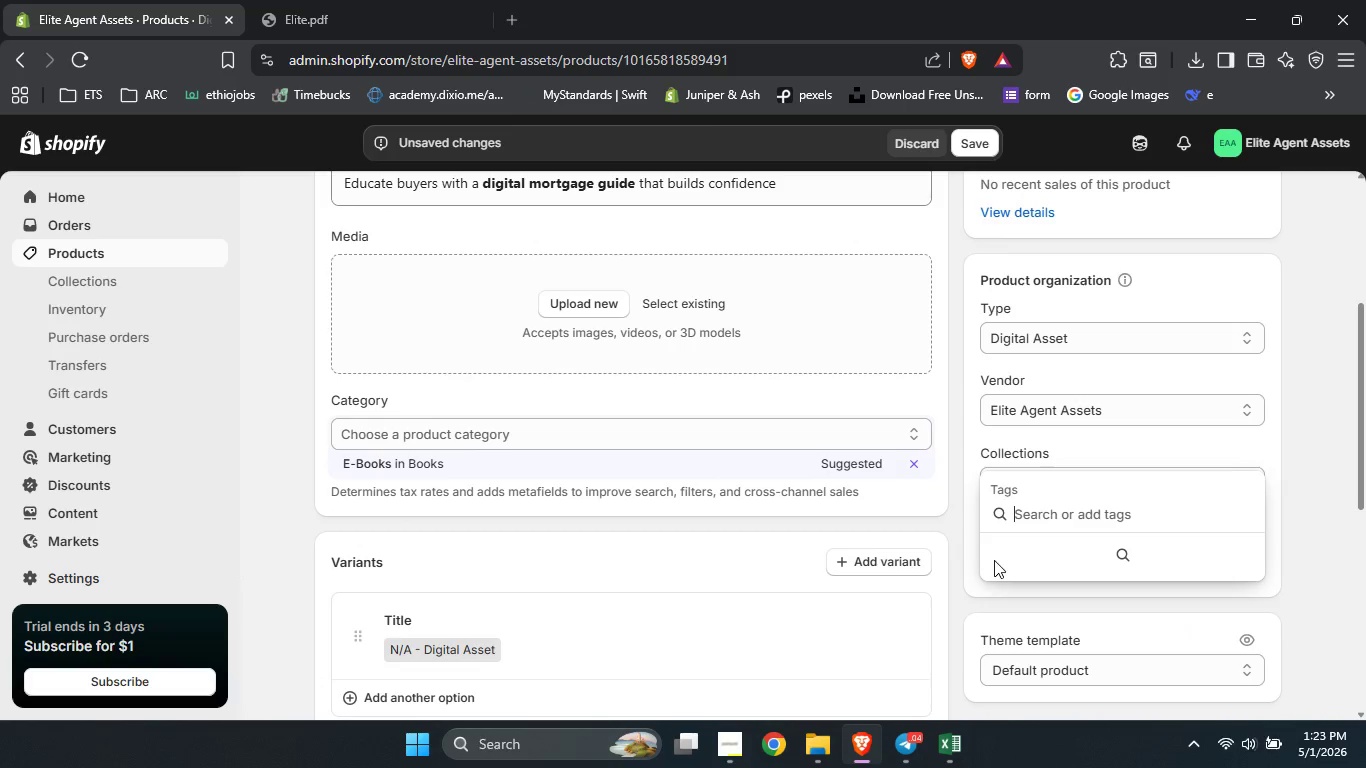 
left_click([994, 560])
 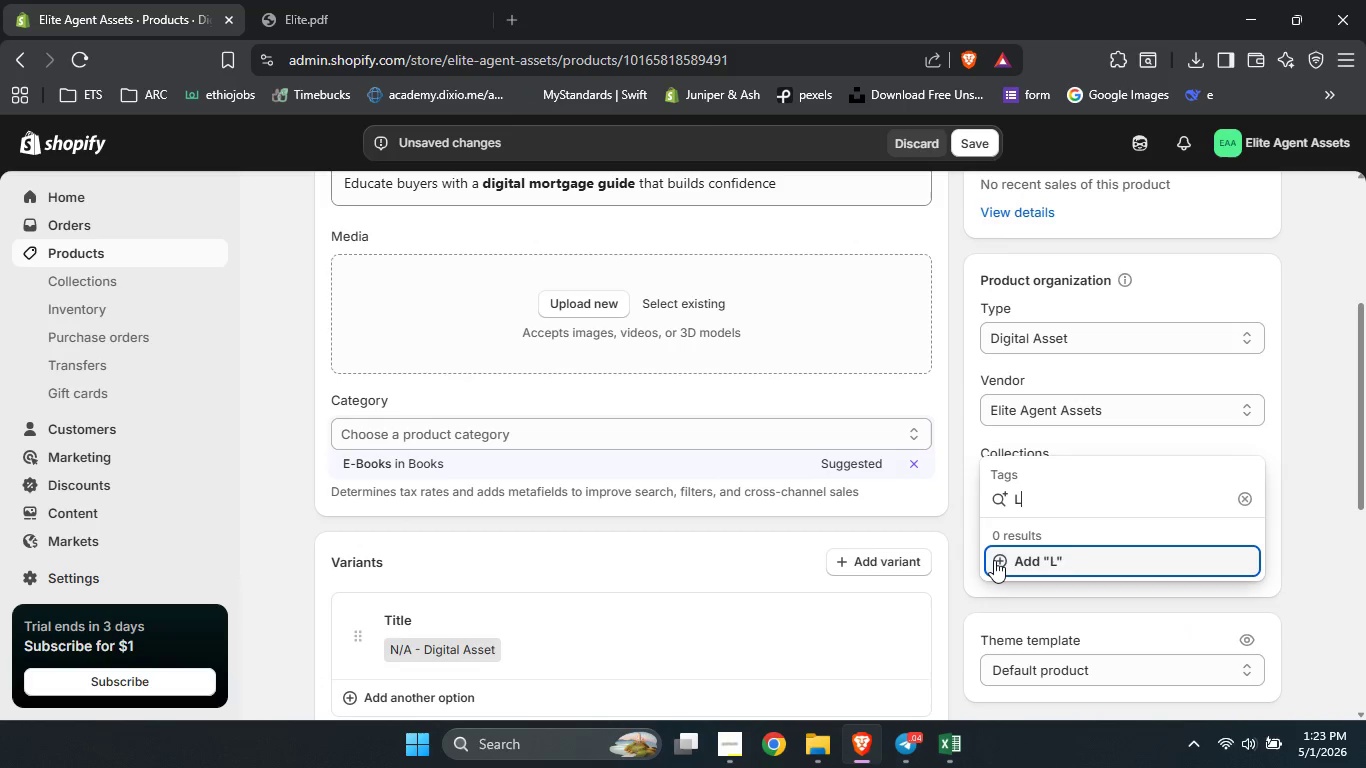 
type(Luc)
key(Backspace)
type(xu)
 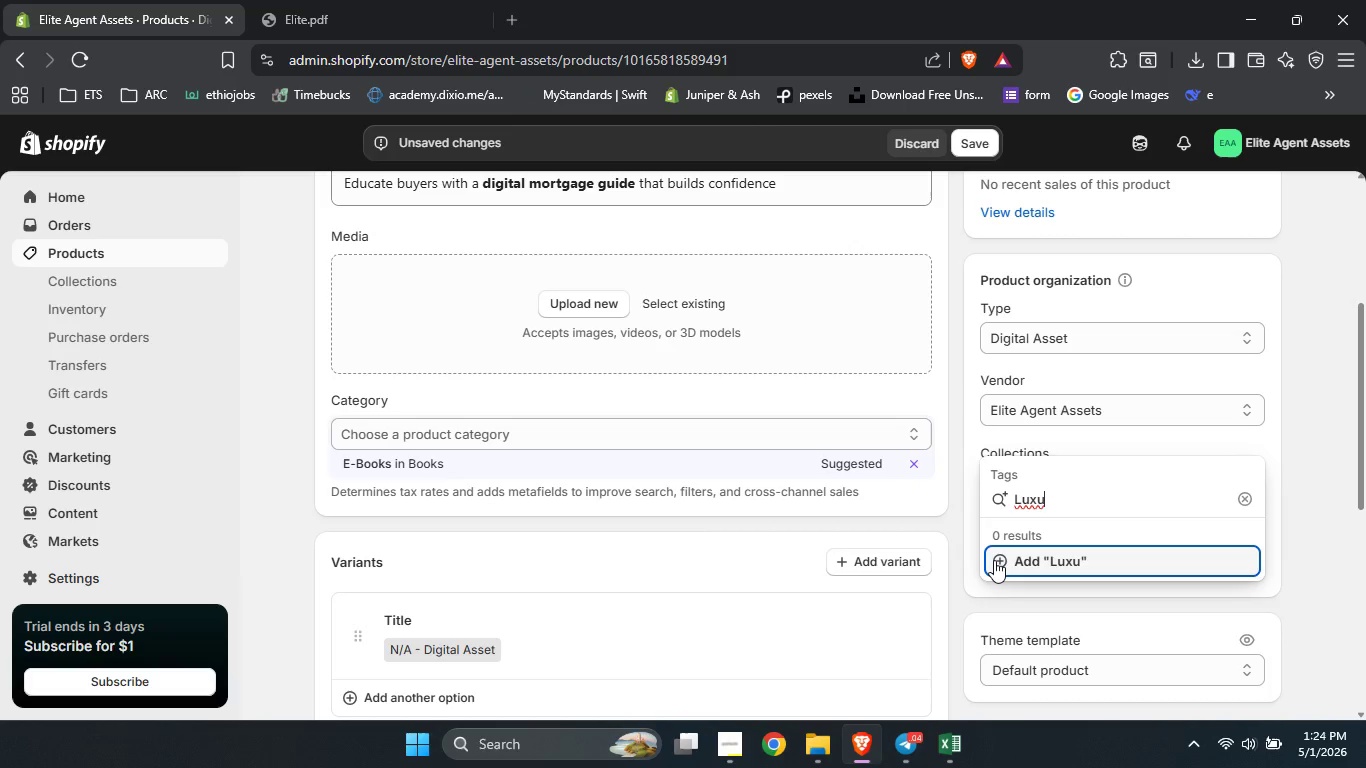 
type(ry Buyer guide)
 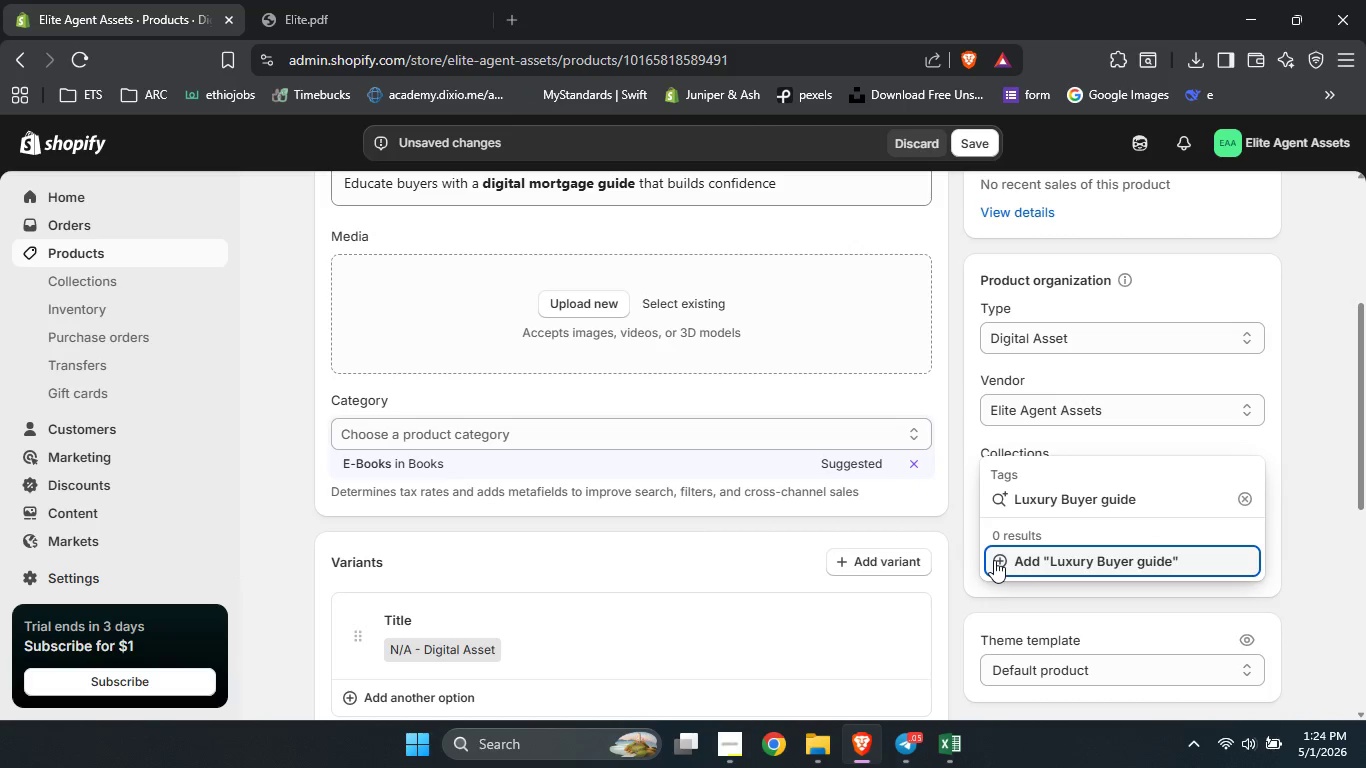 
key(ArrowLeft)
 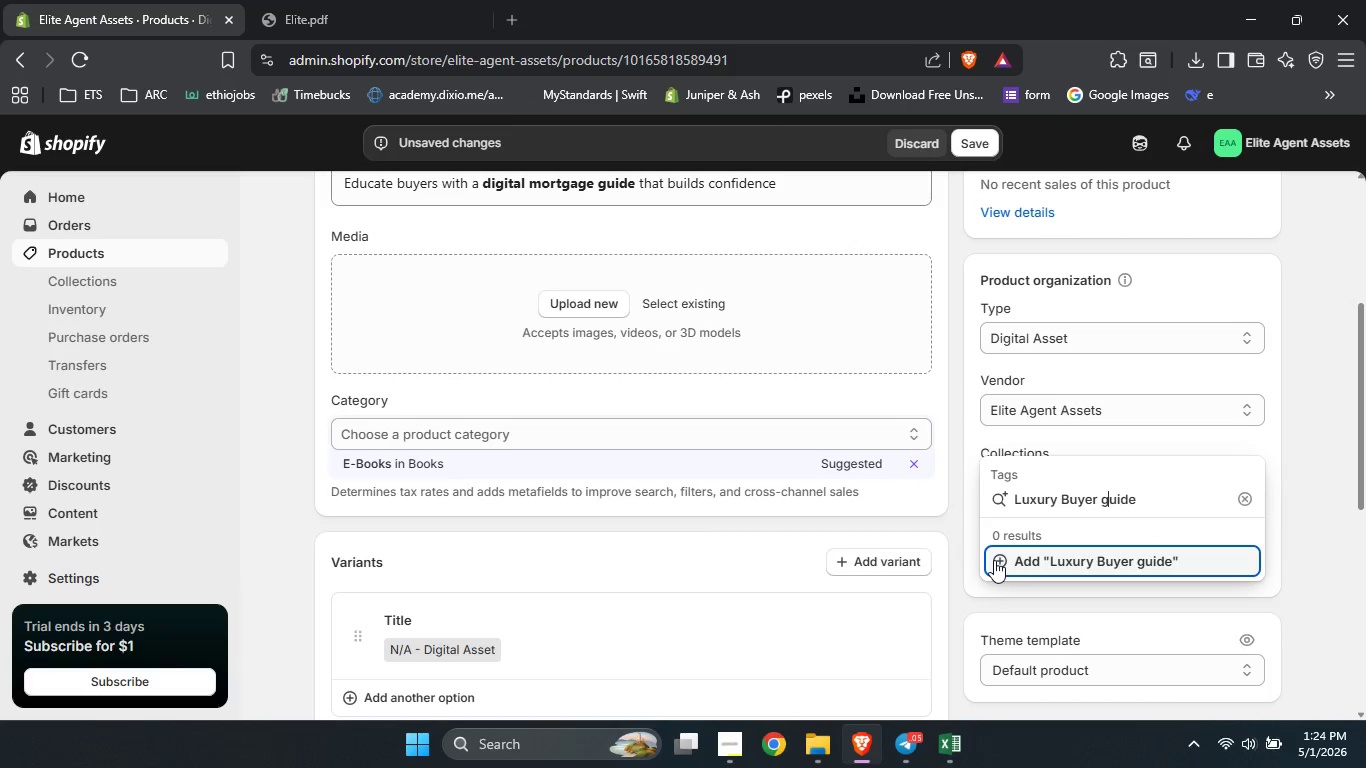 
key(ArrowLeft)
 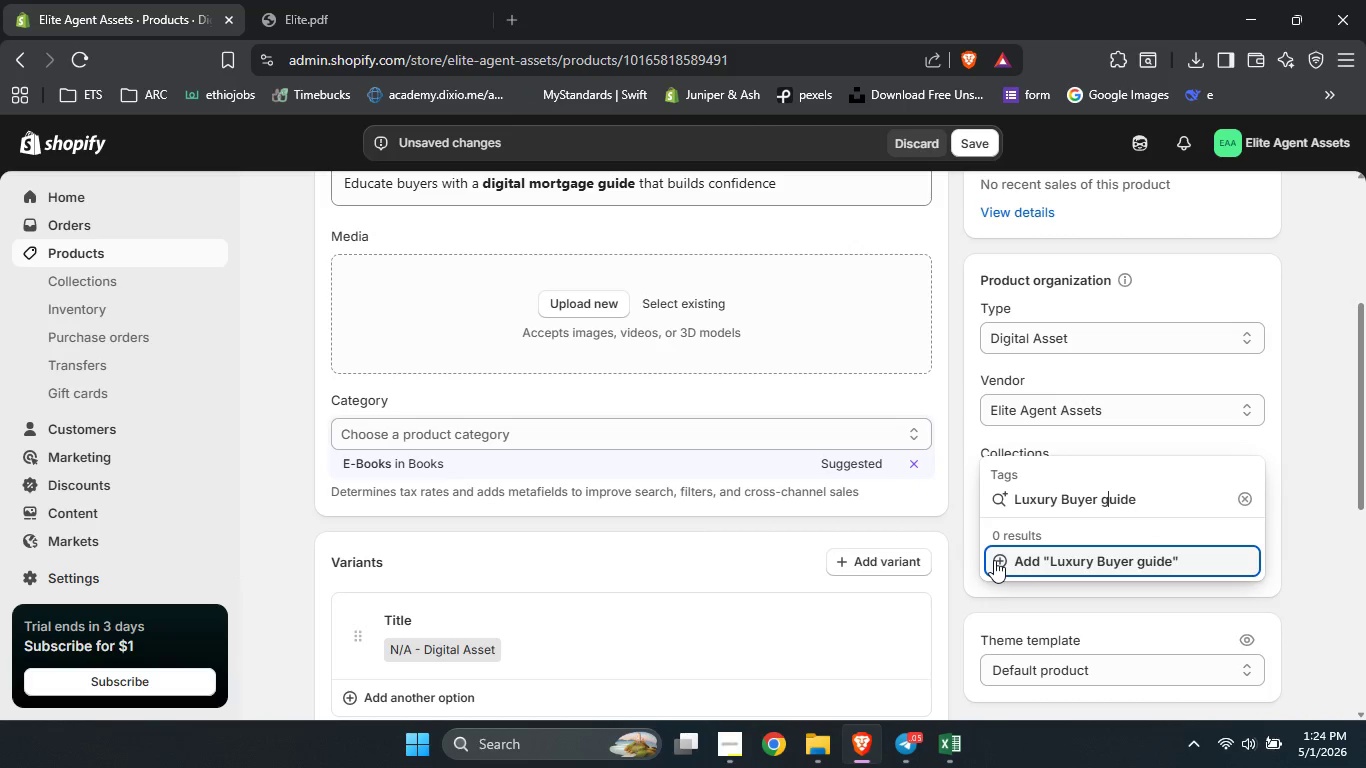 
key(ArrowLeft)
 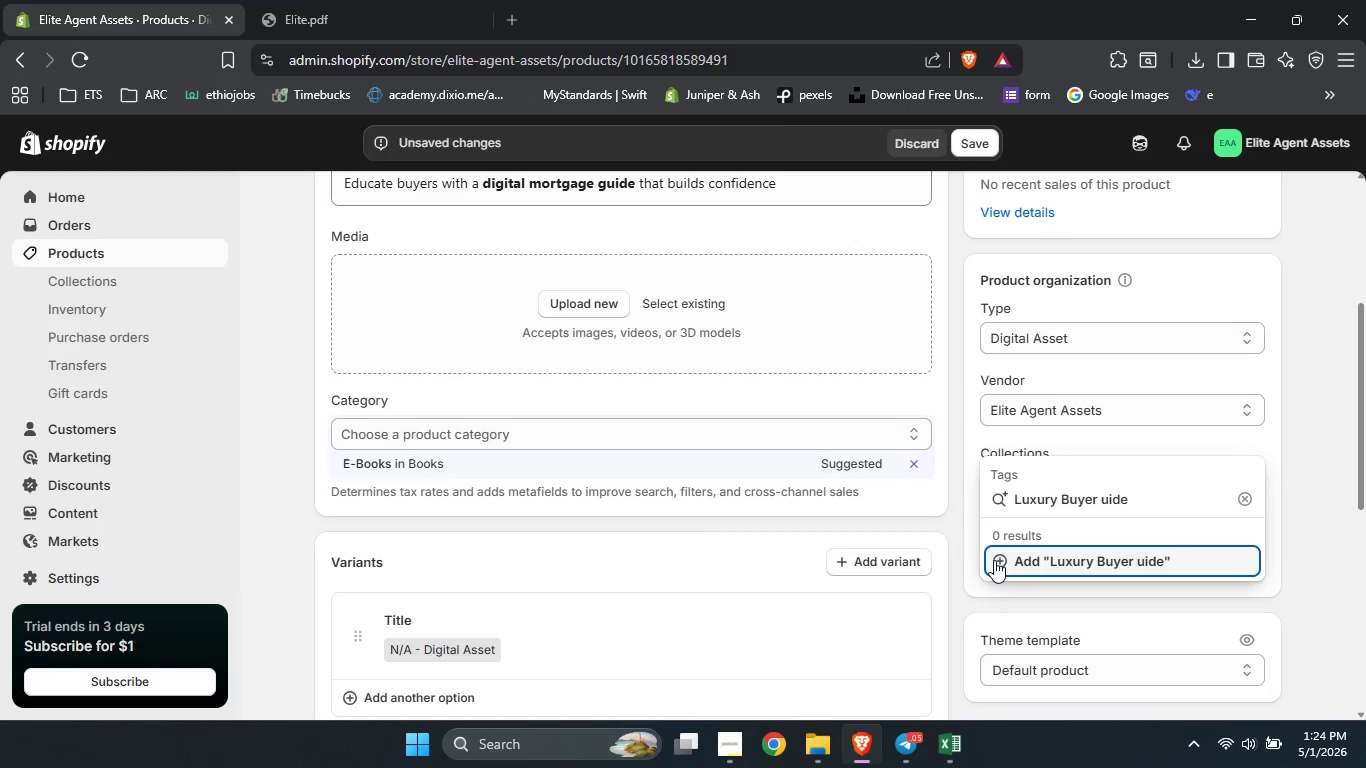 
key(ArrowLeft)
 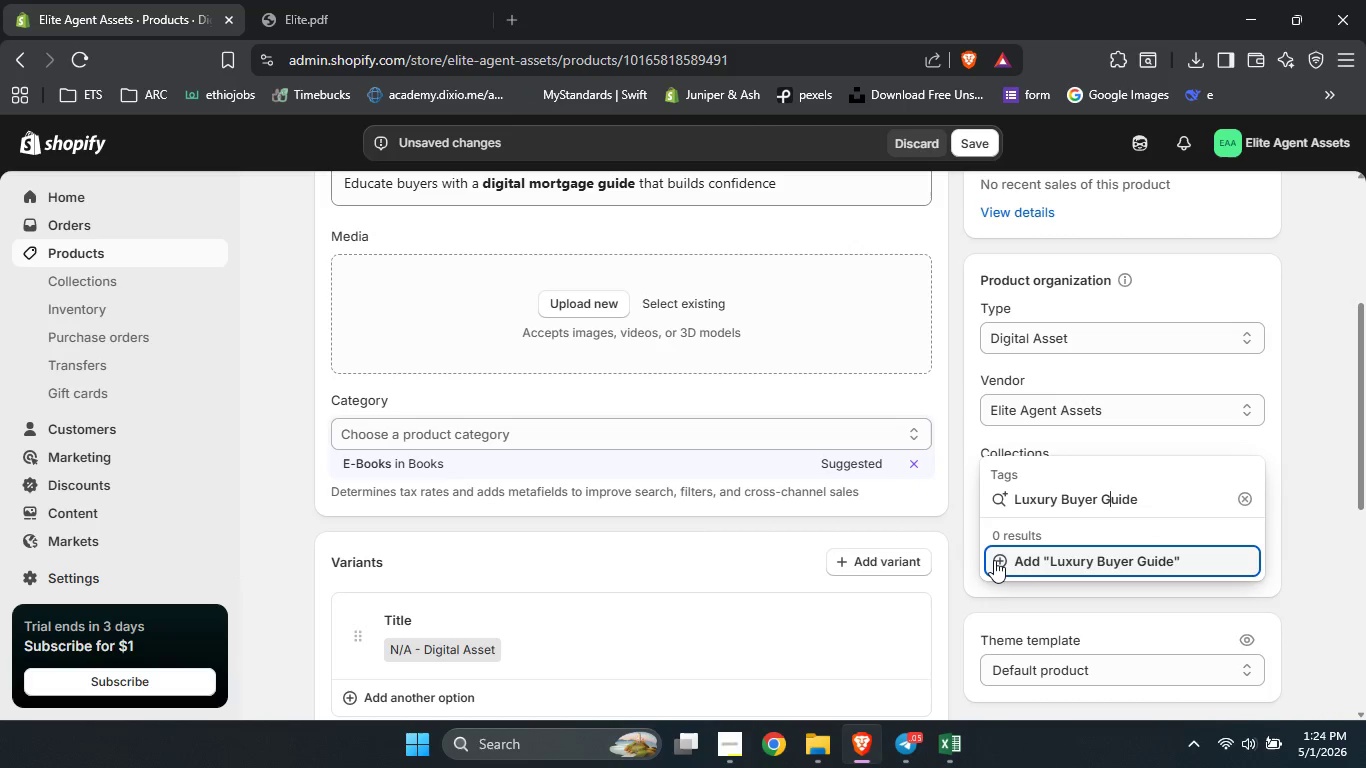 
key(Backspace)
 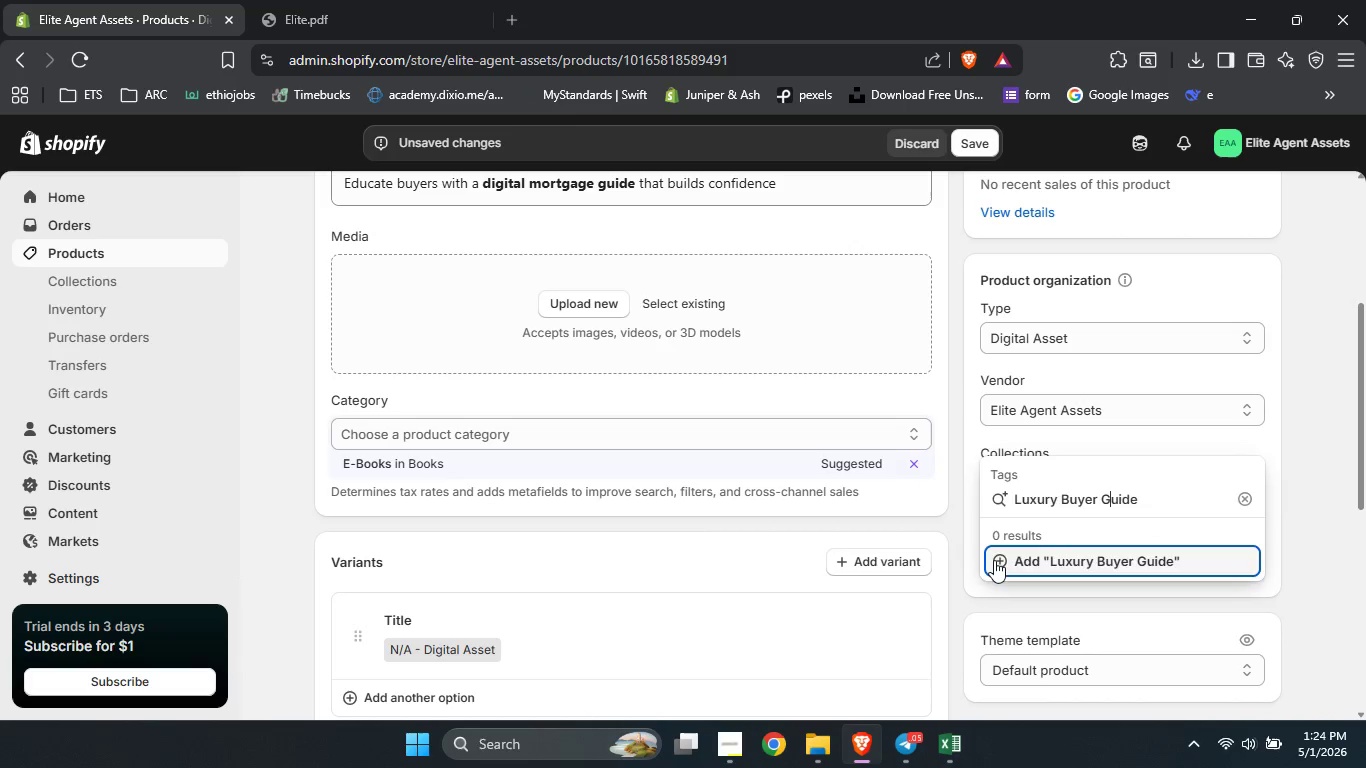 
key(Shift+G)
 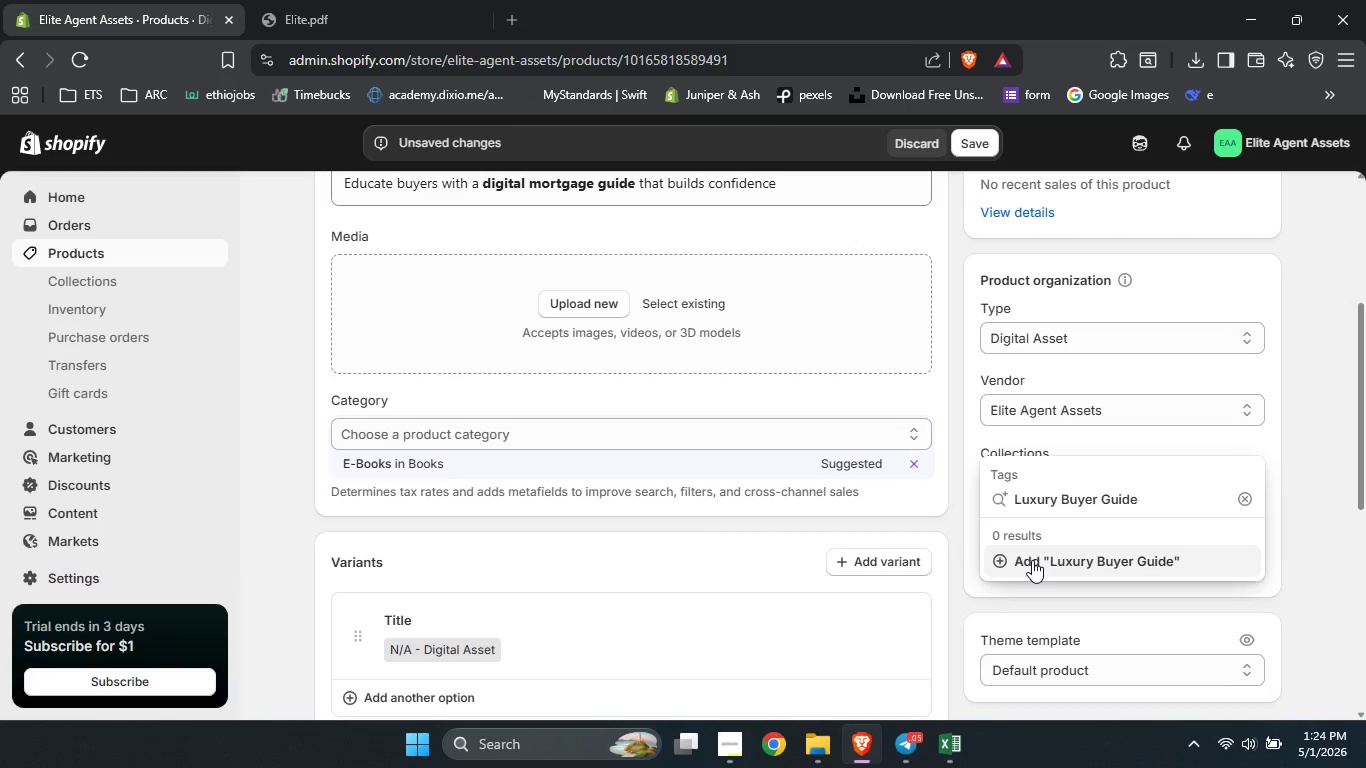 
left_click([1032, 560])
 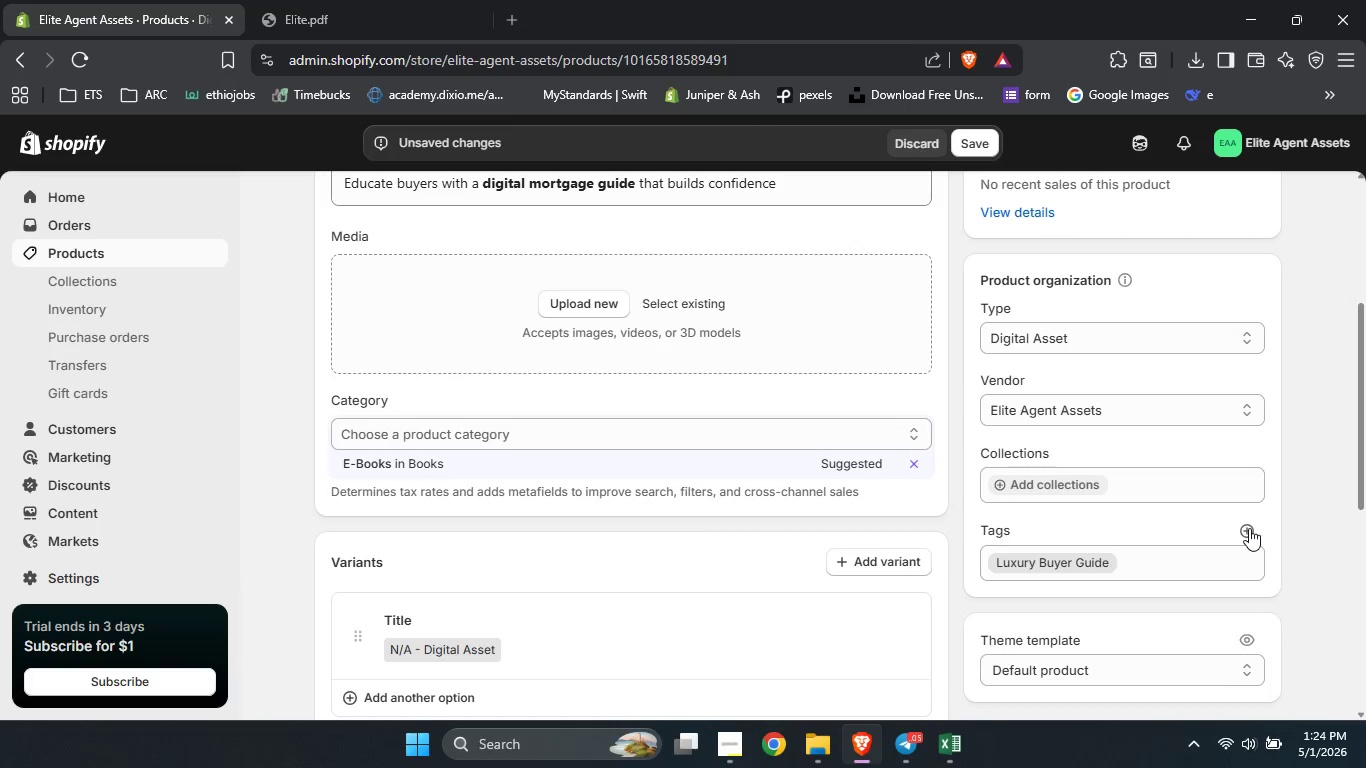 
left_click([1249, 528])
 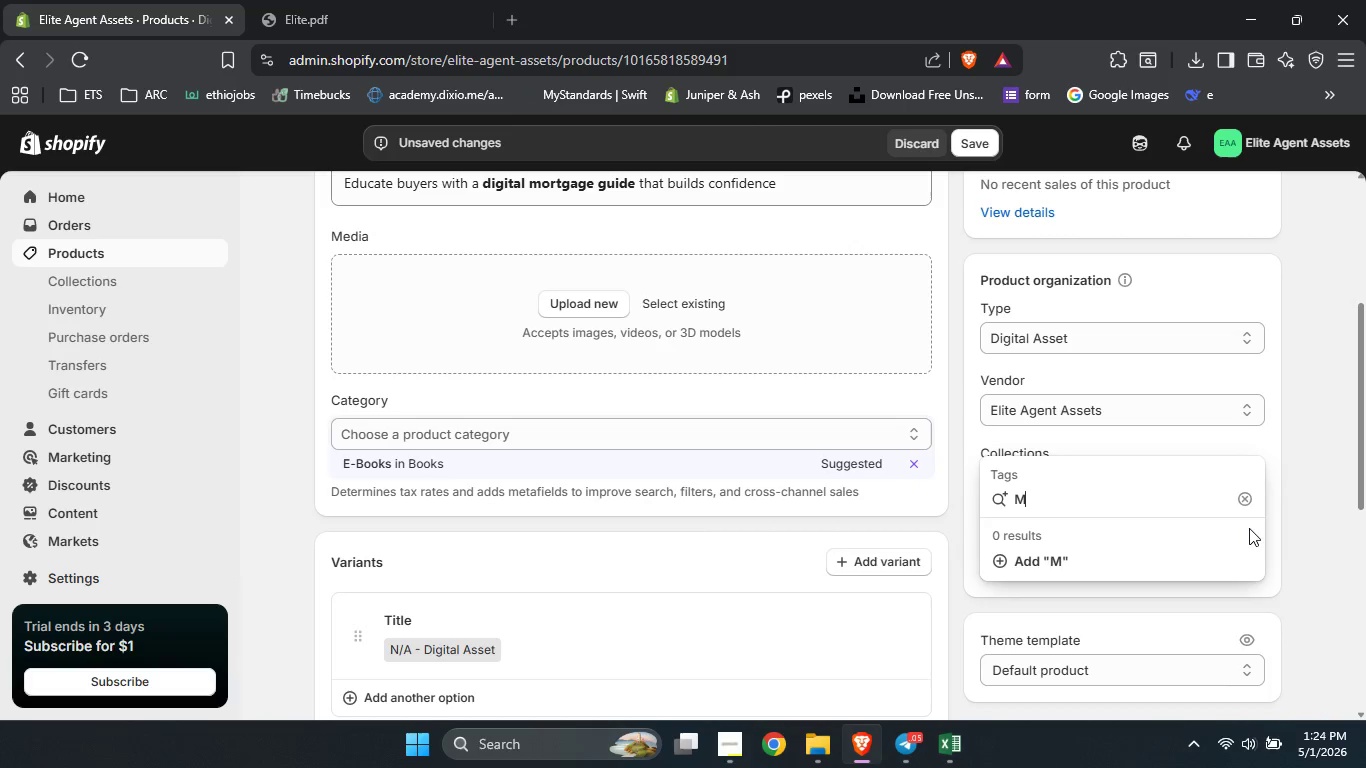 
type(Mortgage Guide)
 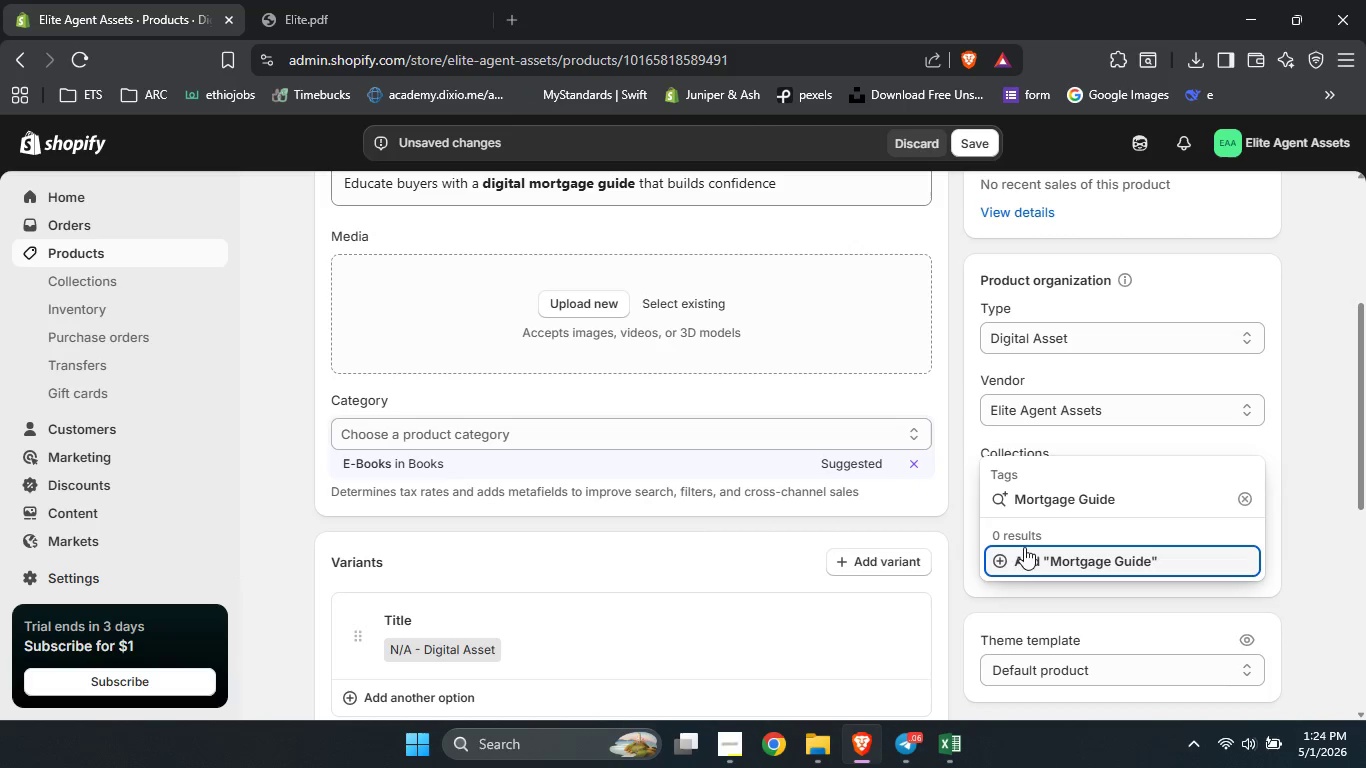 
left_click([1023, 555])
 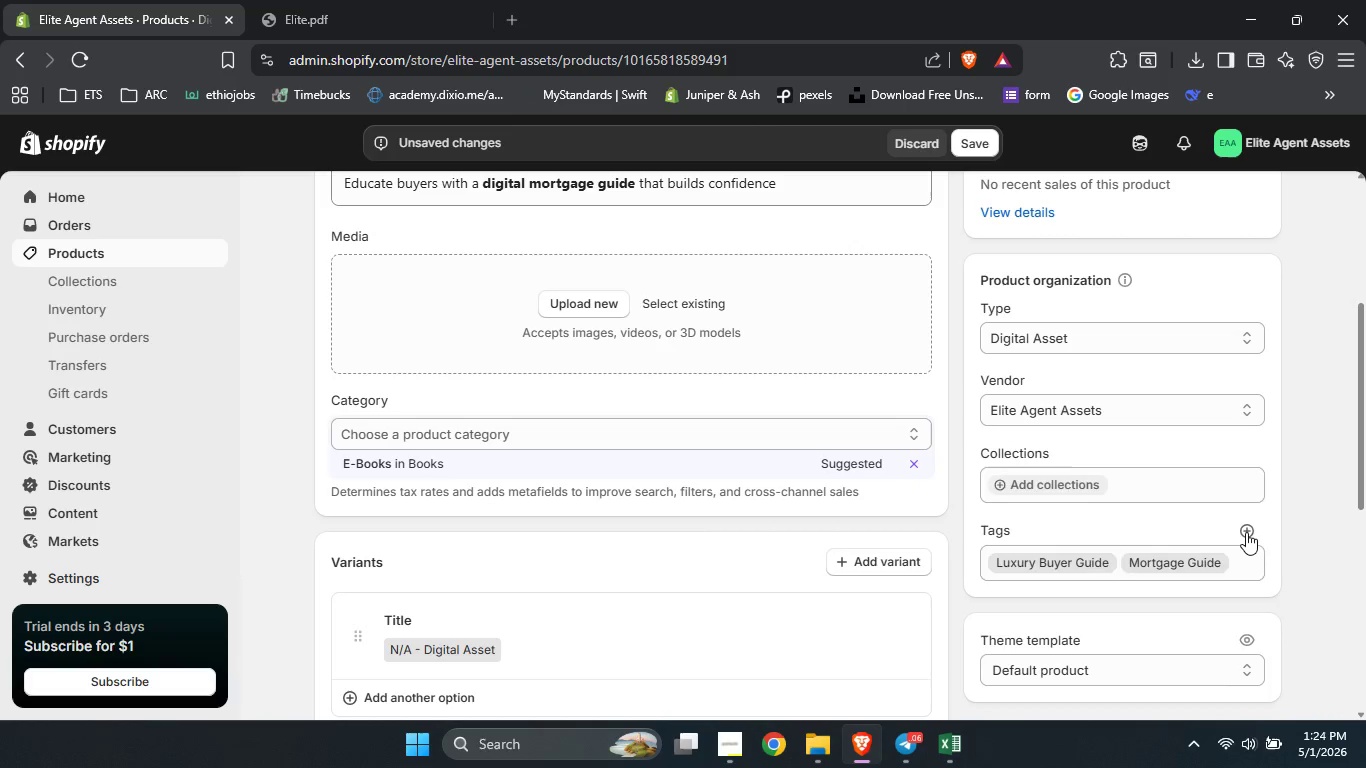 
left_click([1246, 532])
 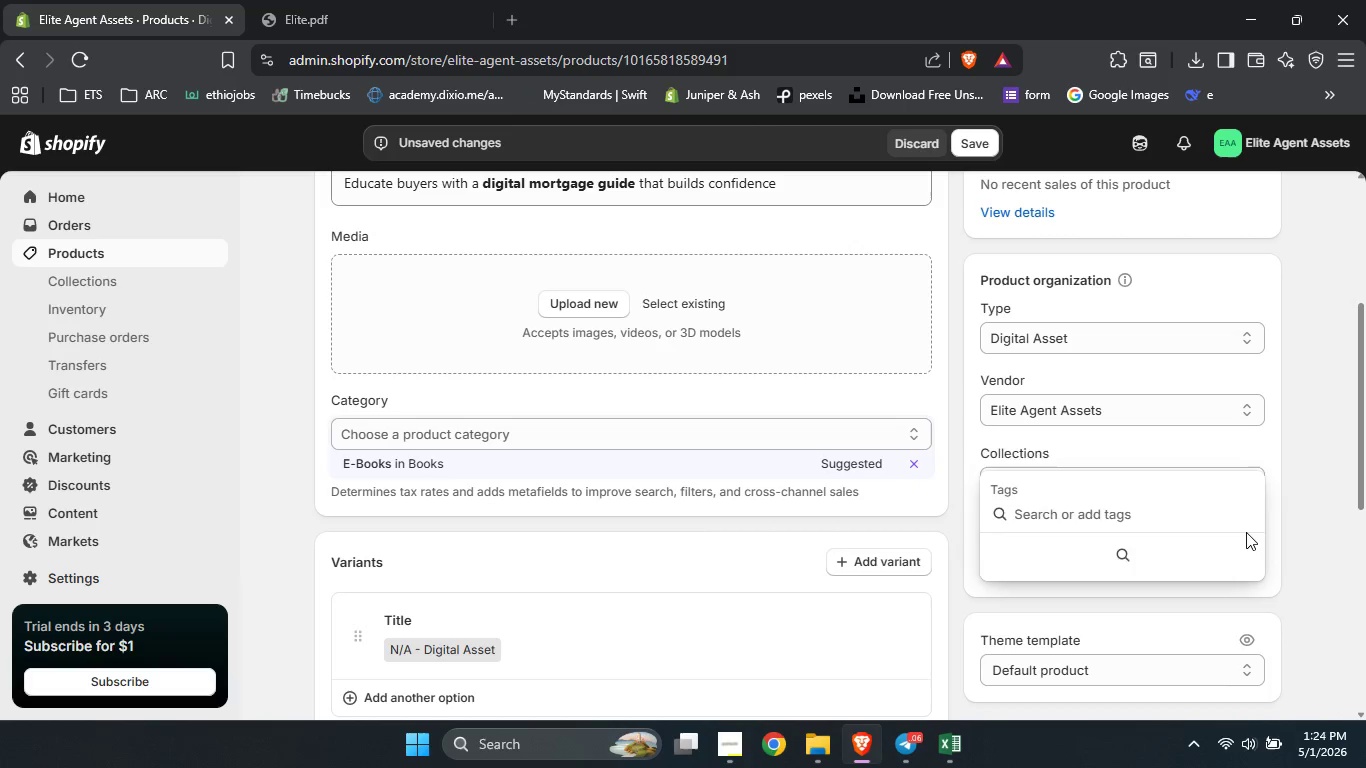 
type(Digital Template)
 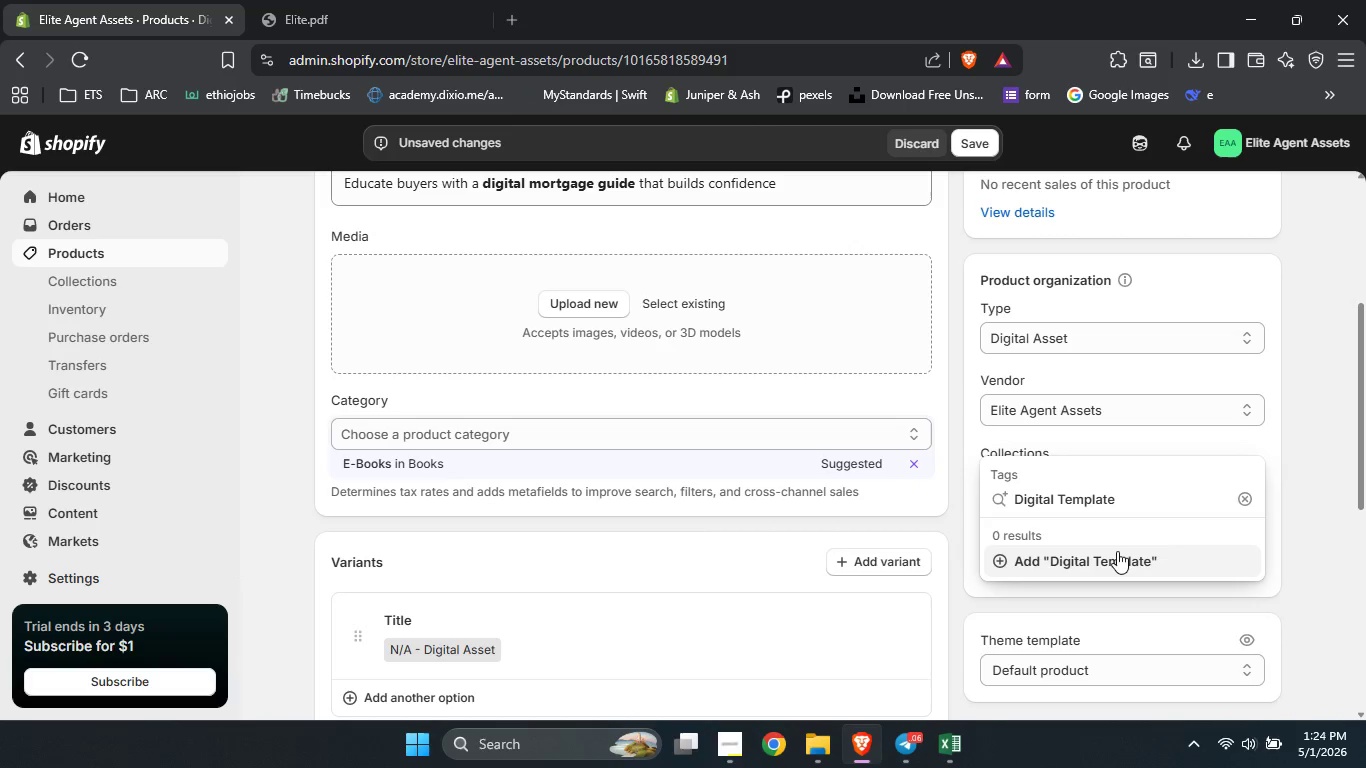 
left_click([1117, 551])
 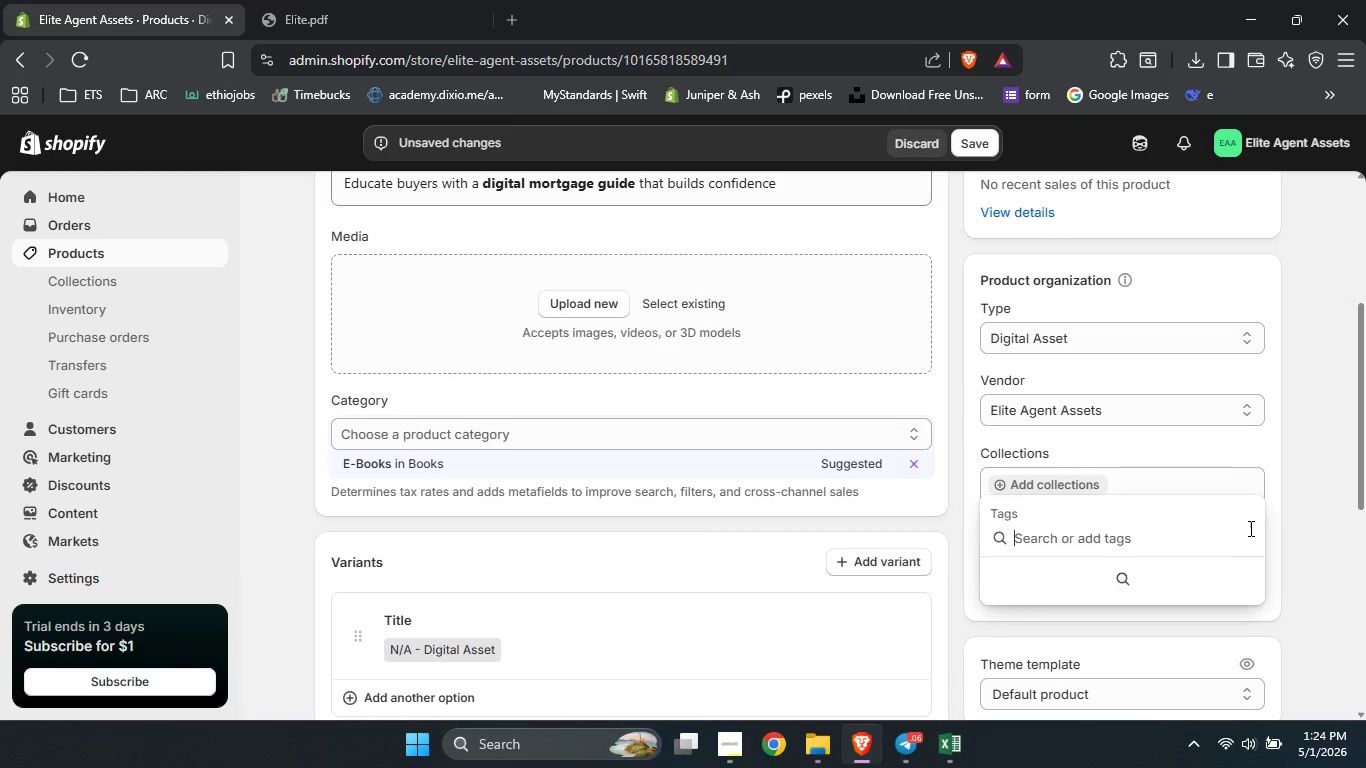 
left_click([1249, 528])
 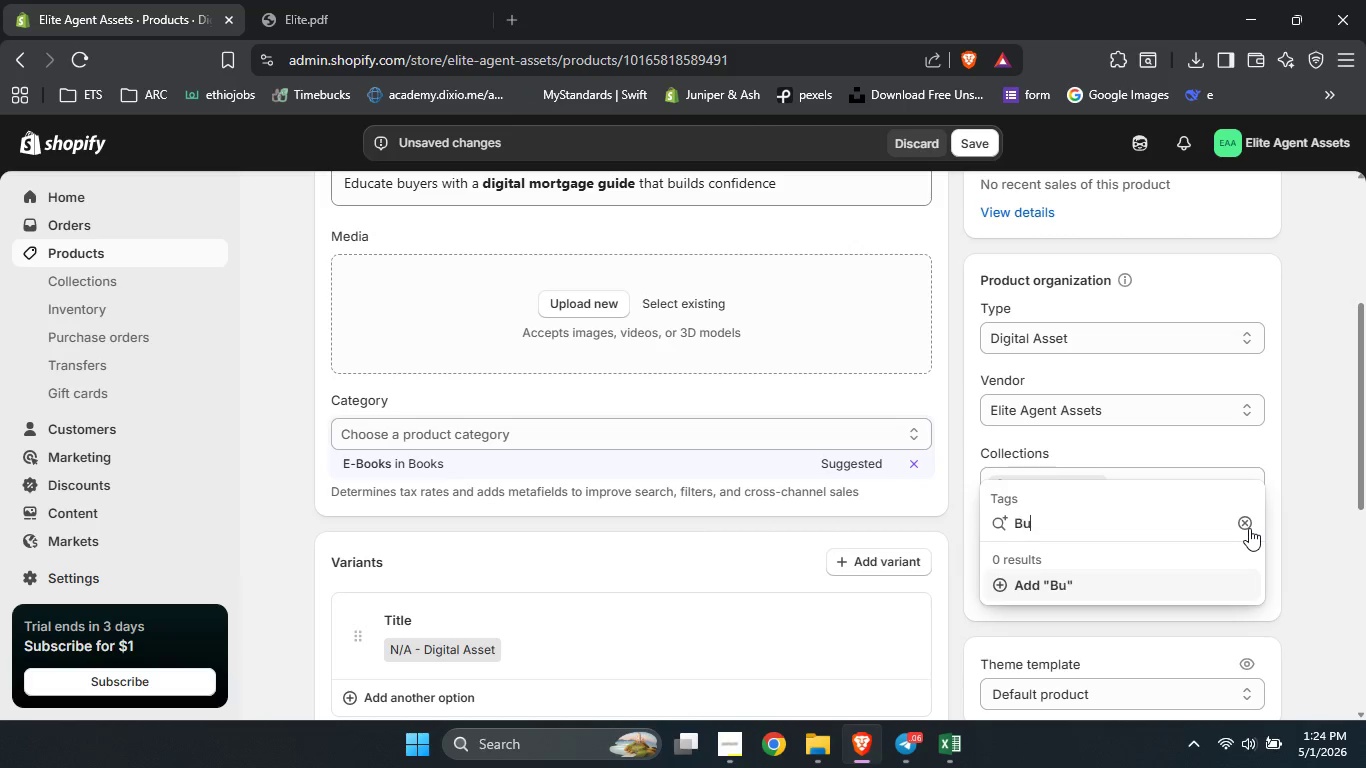 
type(Buyer Education)
 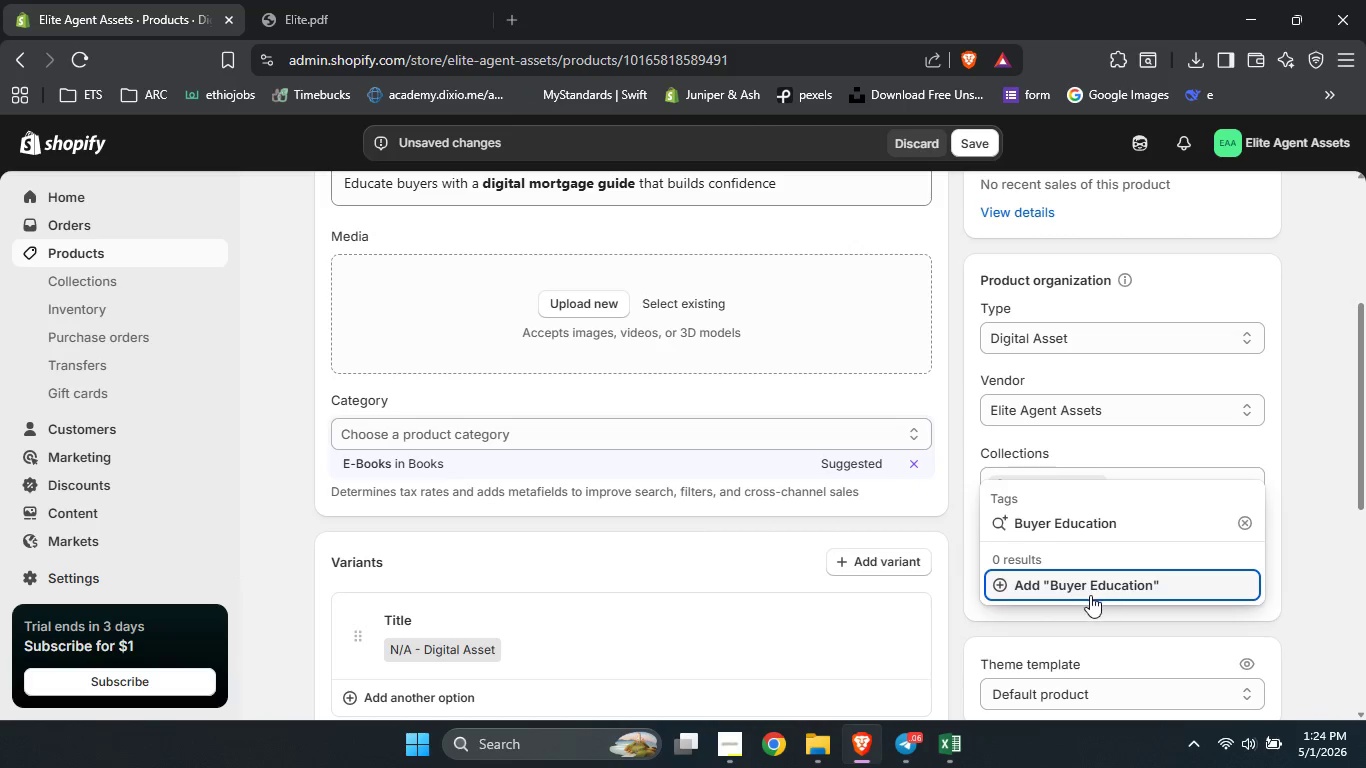 
left_click([1082, 587])
 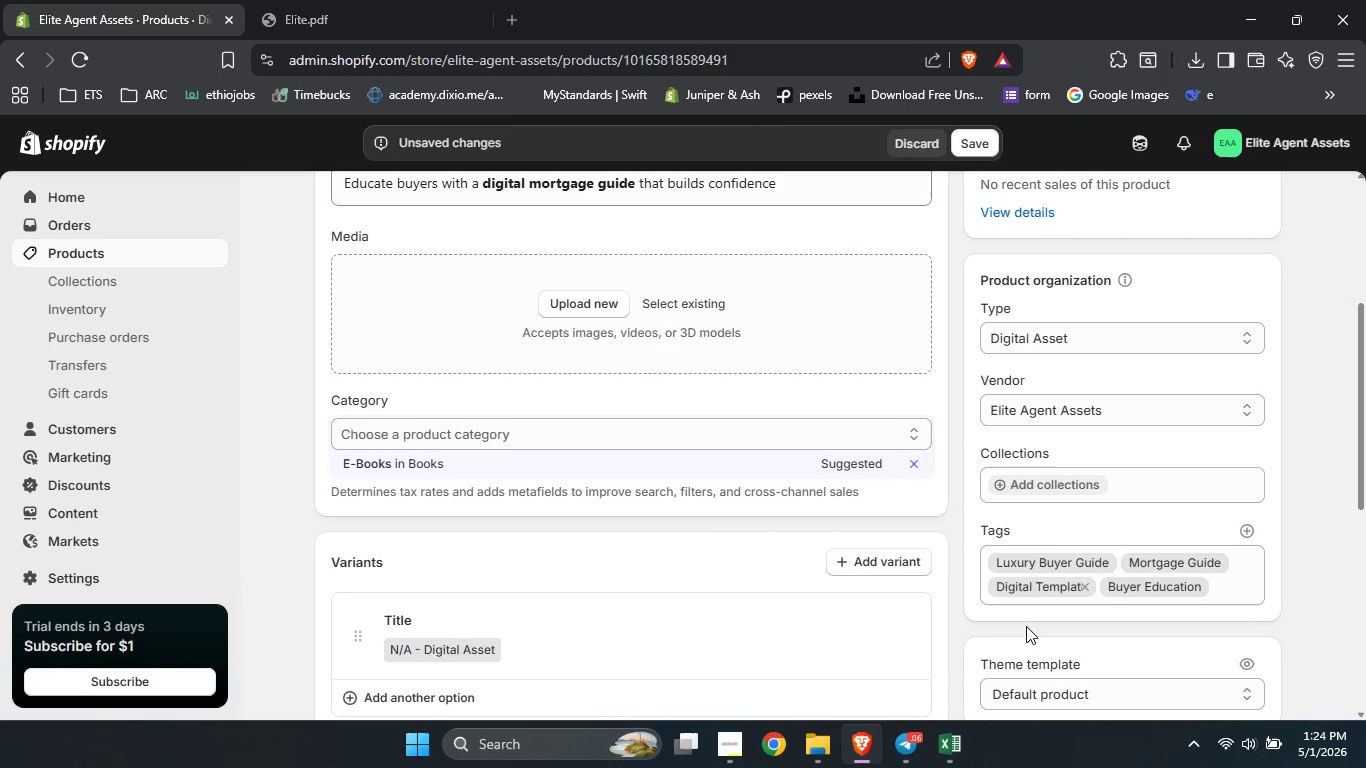 
left_click([1026, 626])
 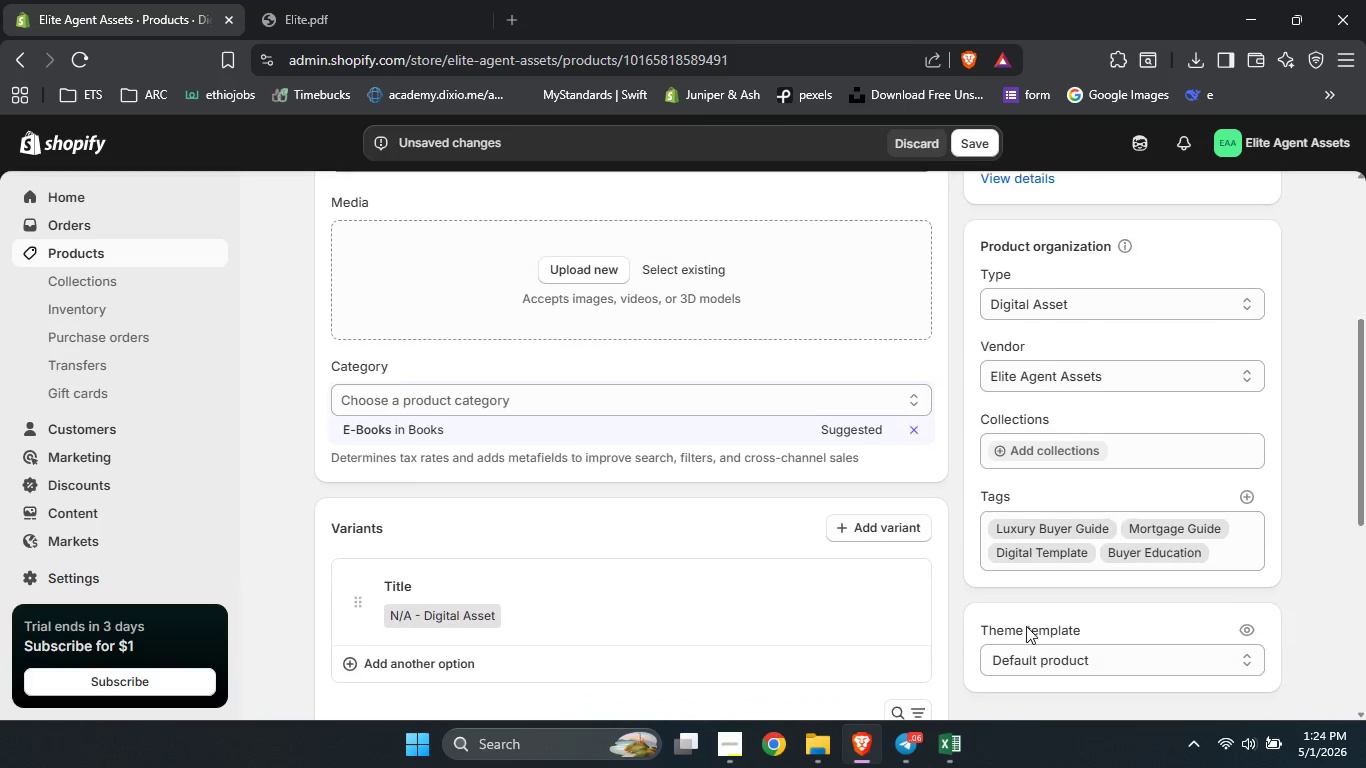 
scroll: coordinate [1026, 626], scroll_direction: down, amount: 2.0
 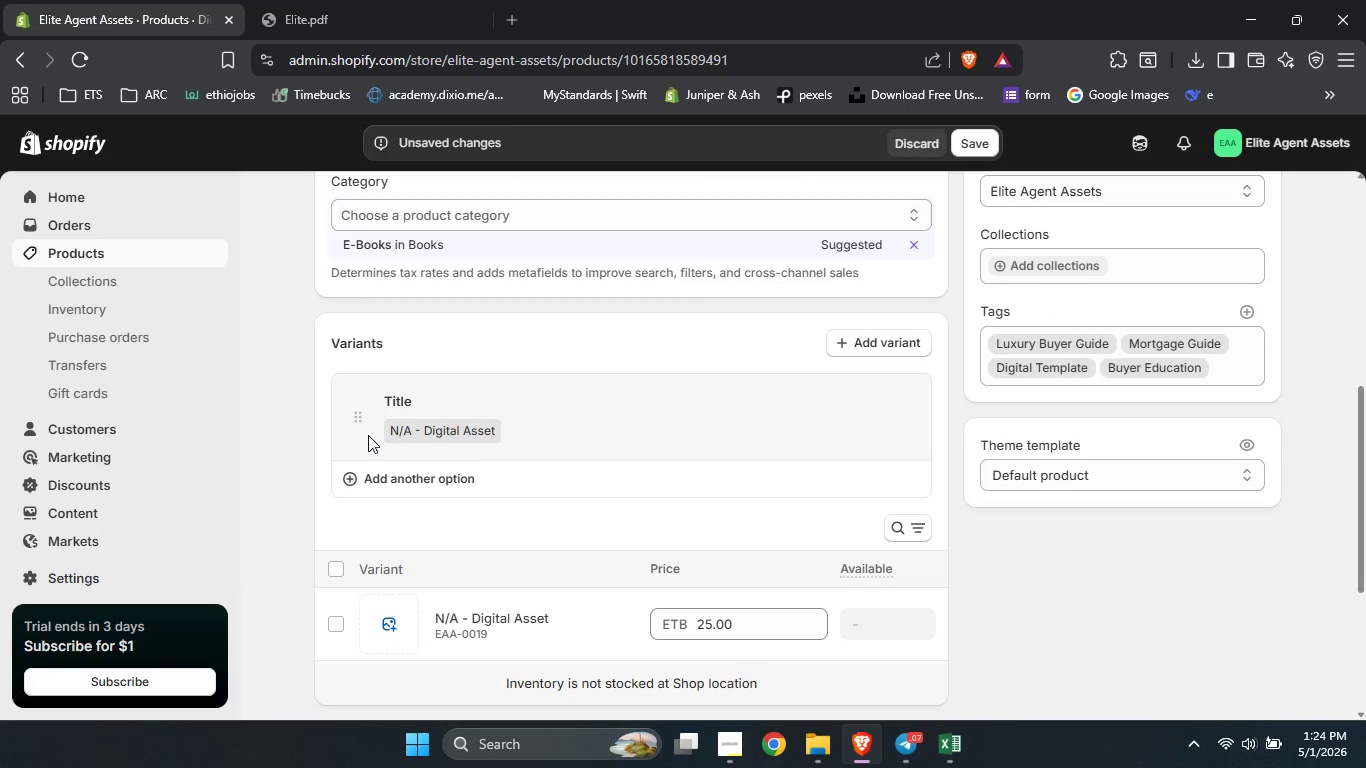 
left_click([368, 435])
 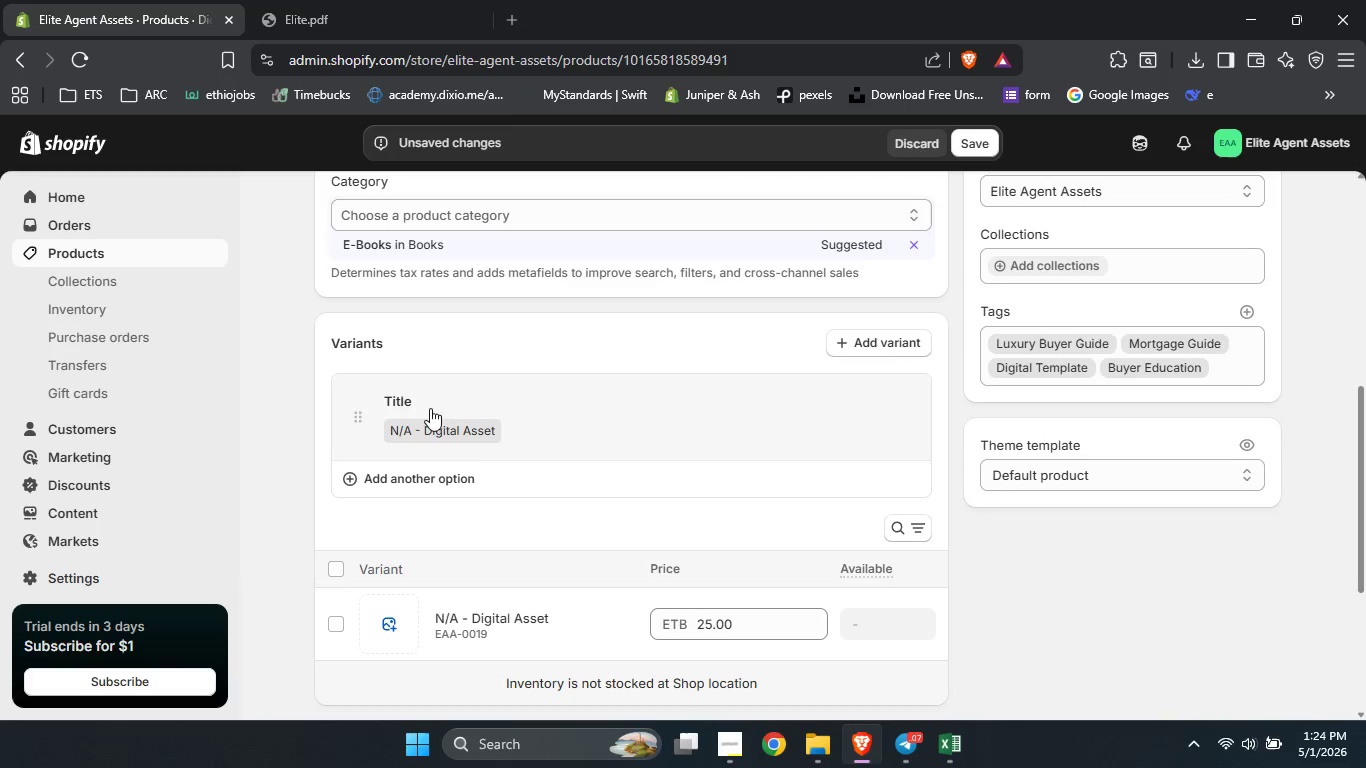 
left_click([358, 417])
 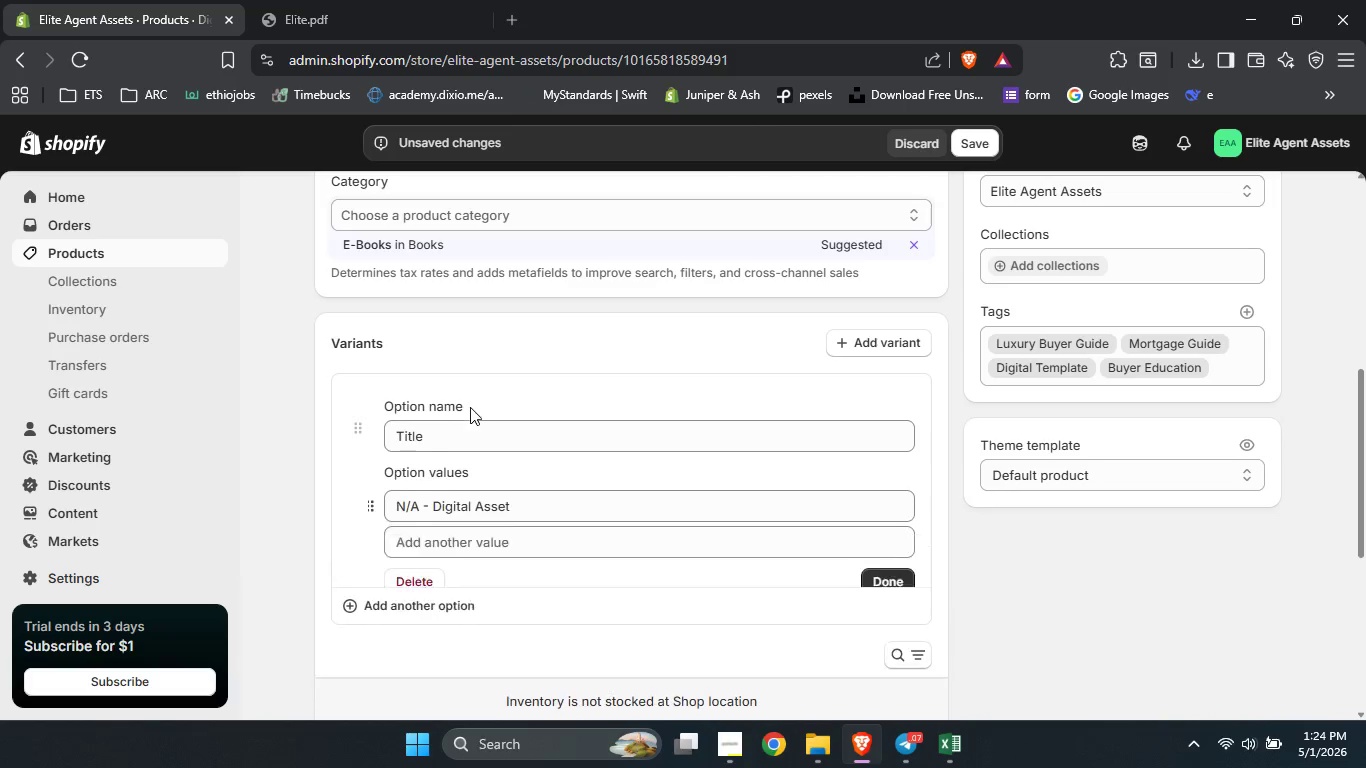 
left_click([470, 407])
 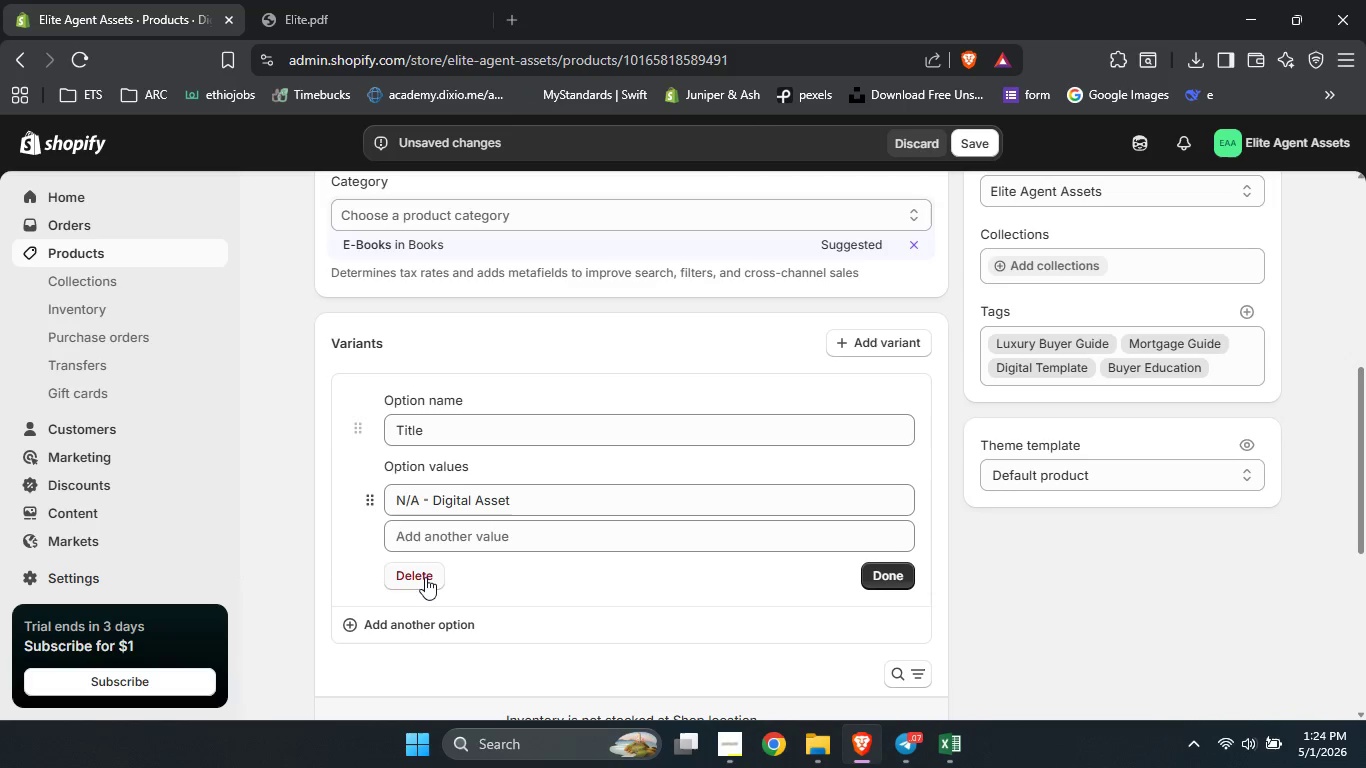 
left_click([425, 577])
 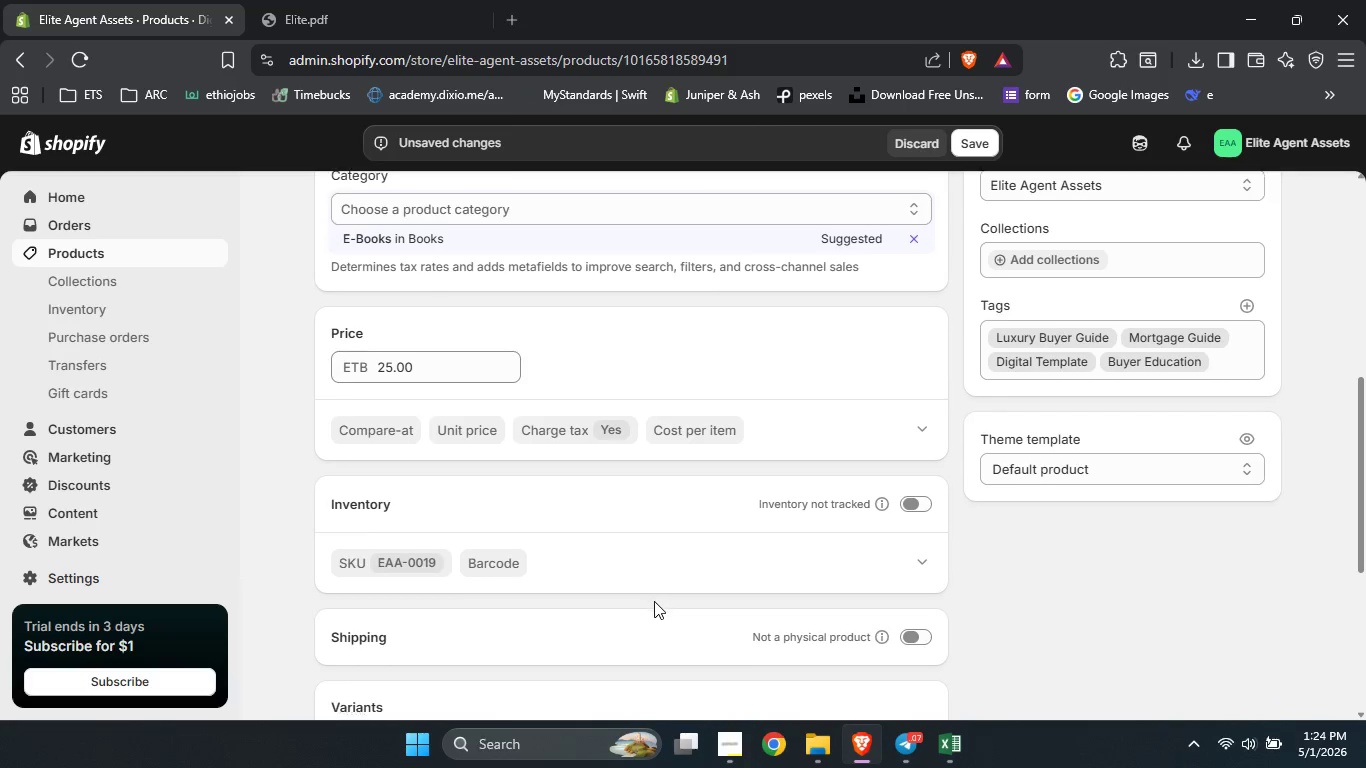 
scroll: coordinate [654, 601], scroll_direction: down, amount: 3.0
 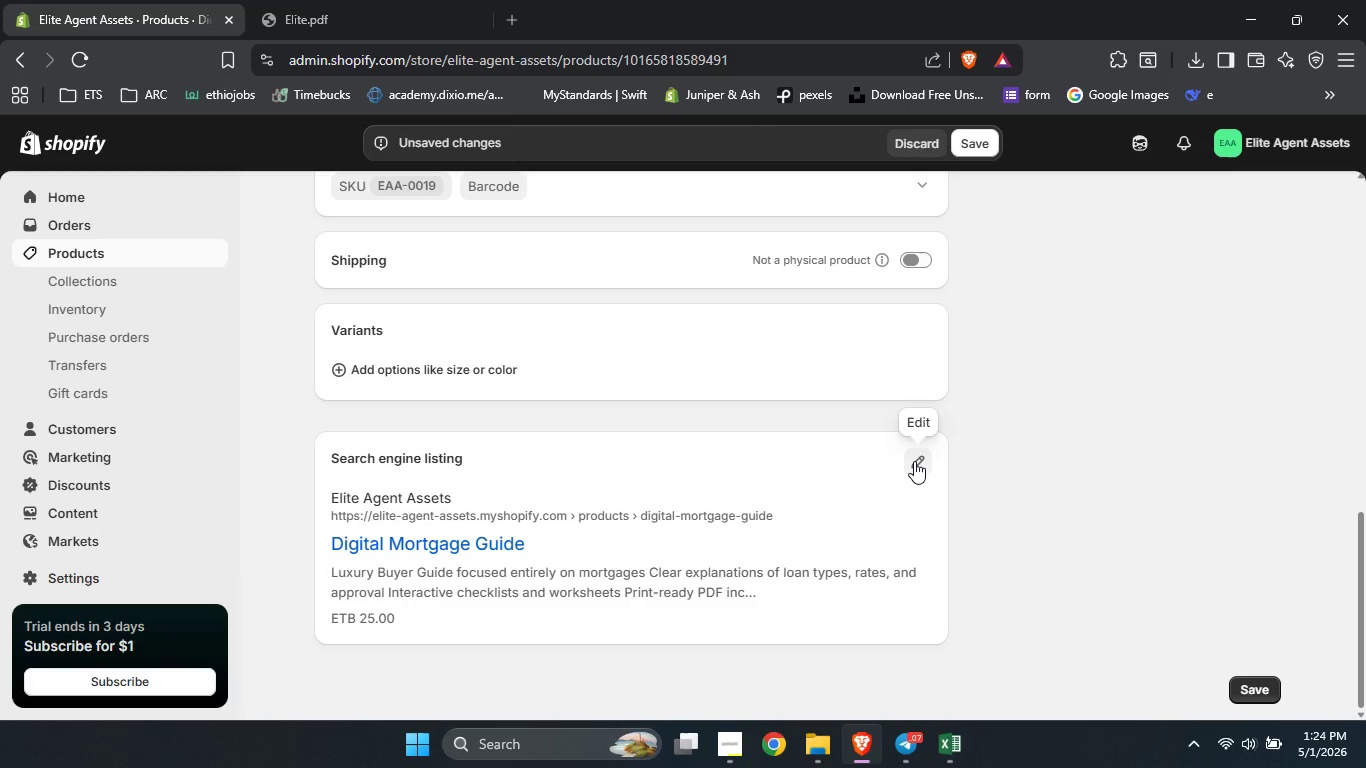 
left_click([914, 461])
 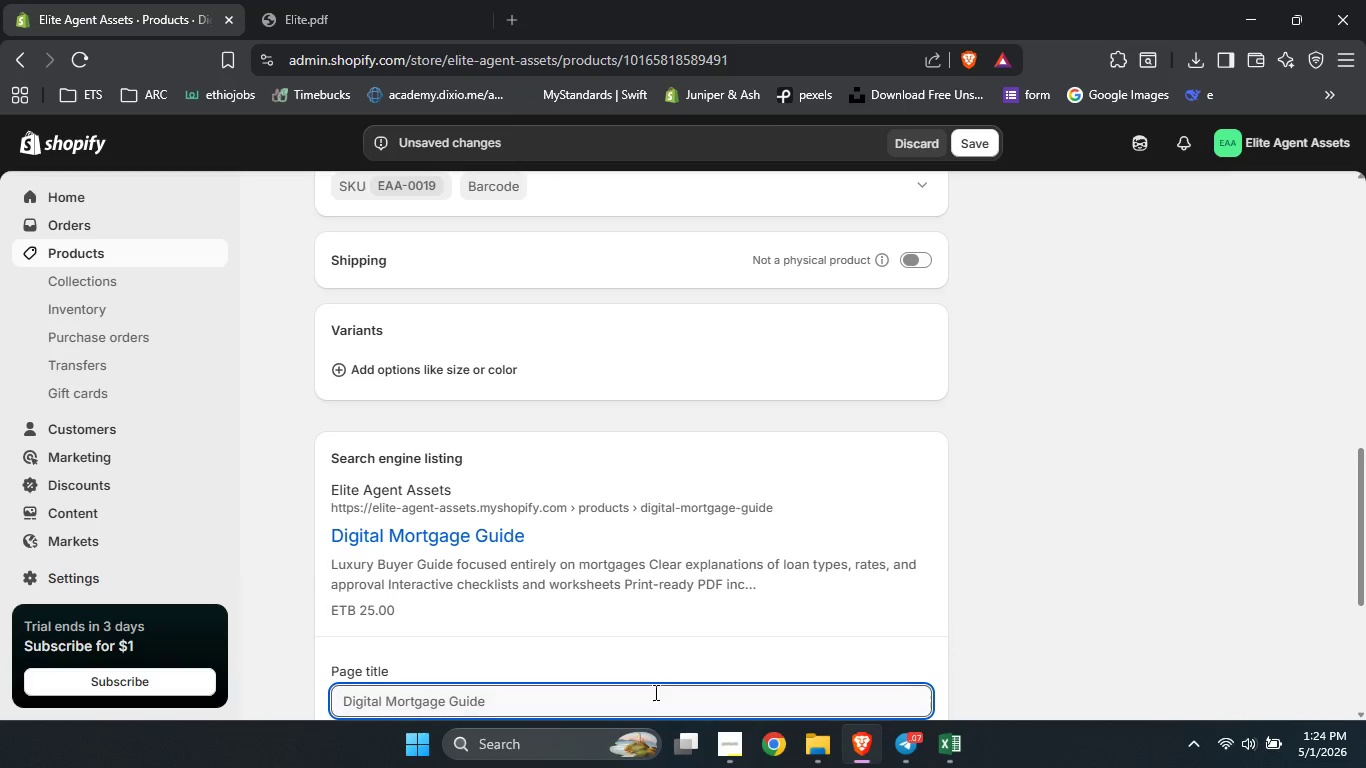 
left_click([645, 703])
 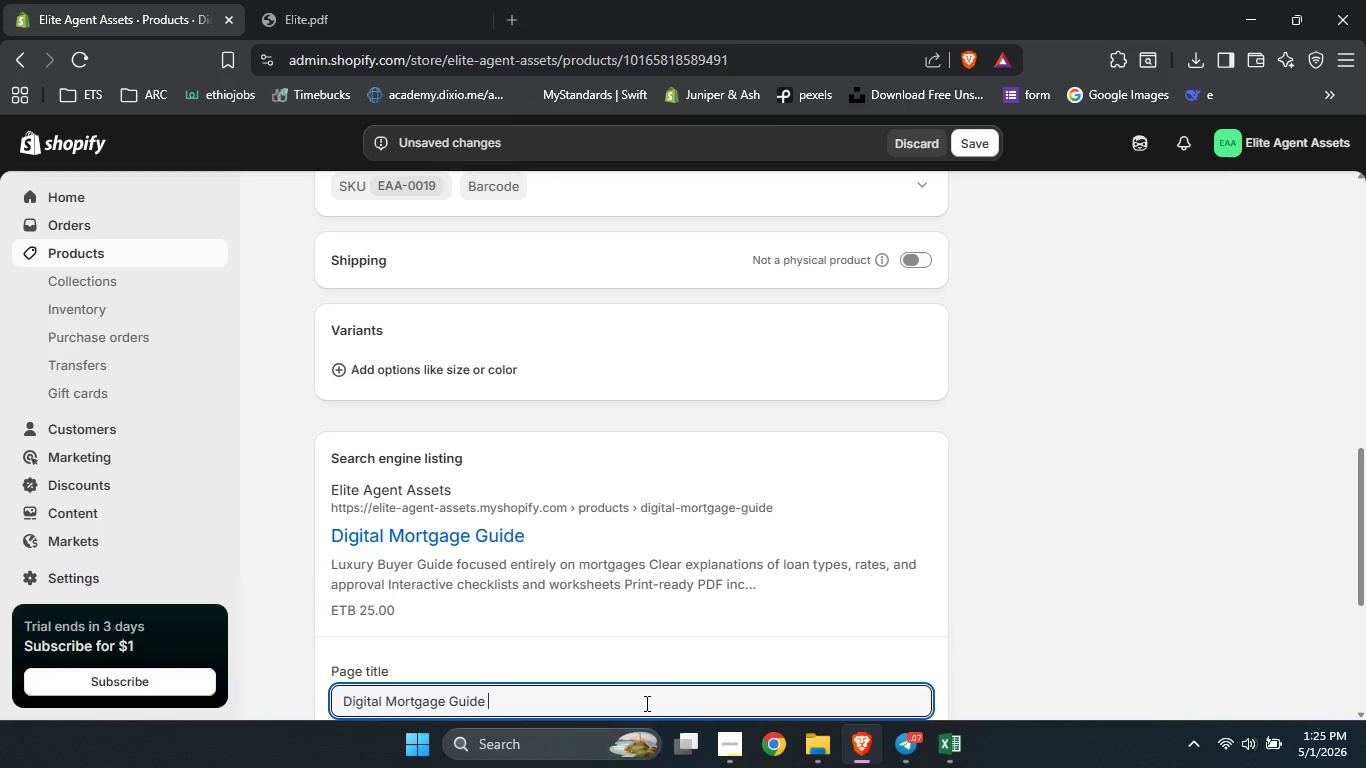 
type( for Buyers )
 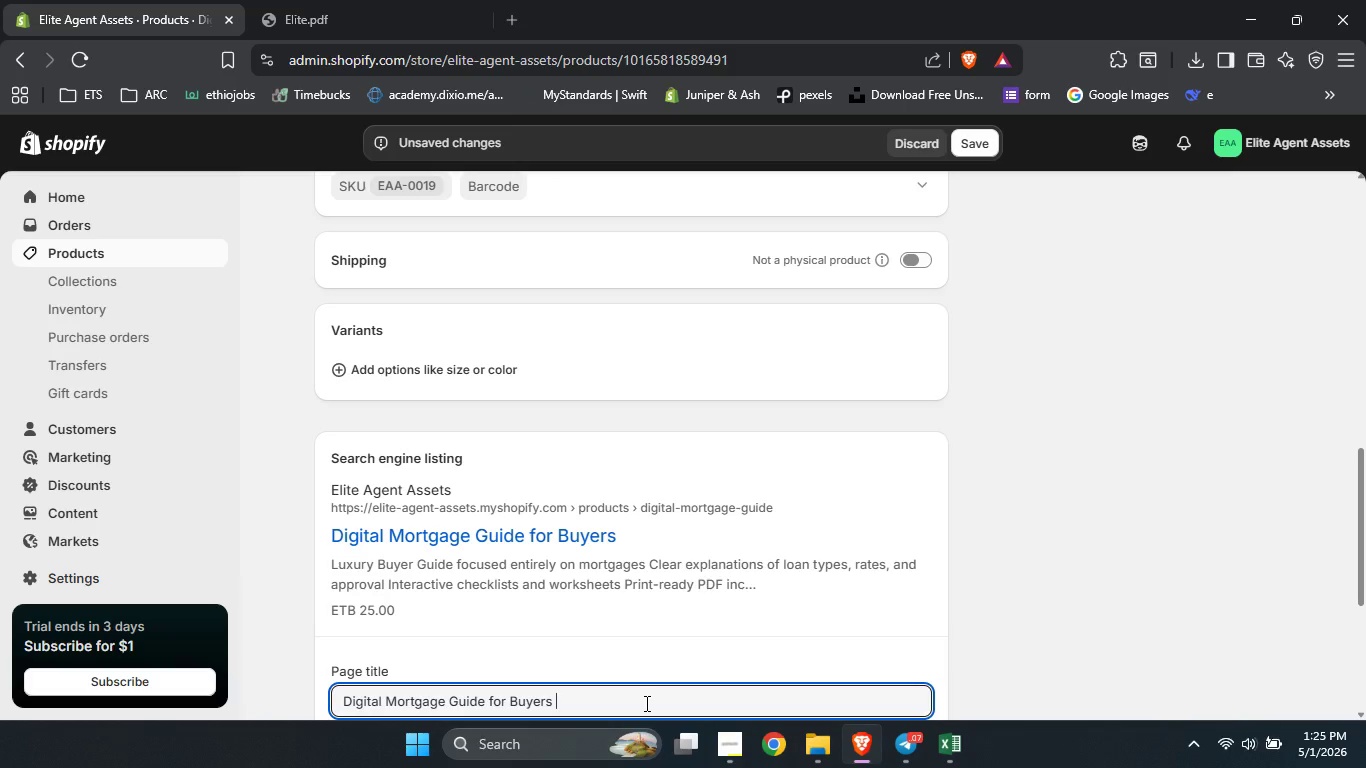 
type(| Home Loan Explained)
 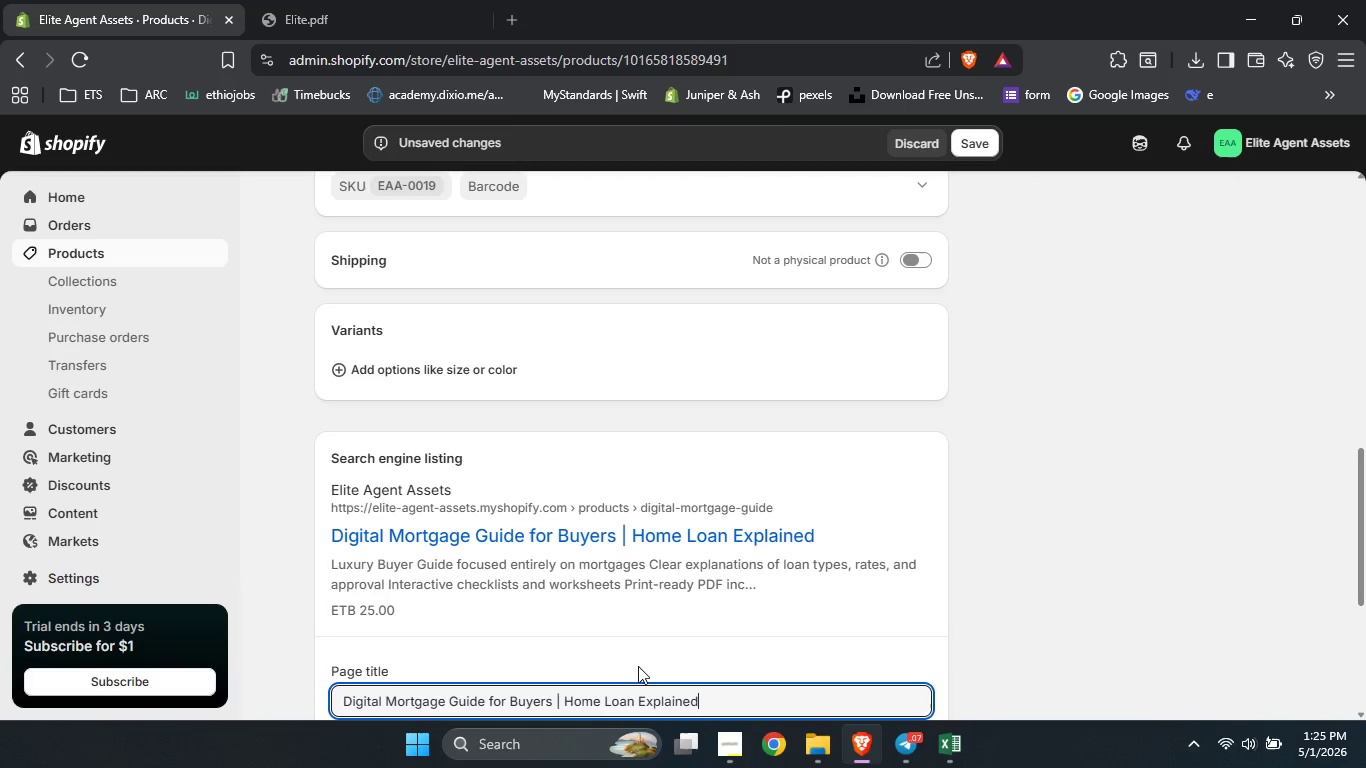 
scroll: coordinate [638, 666], scroll_direction: down, amount: 2.0
 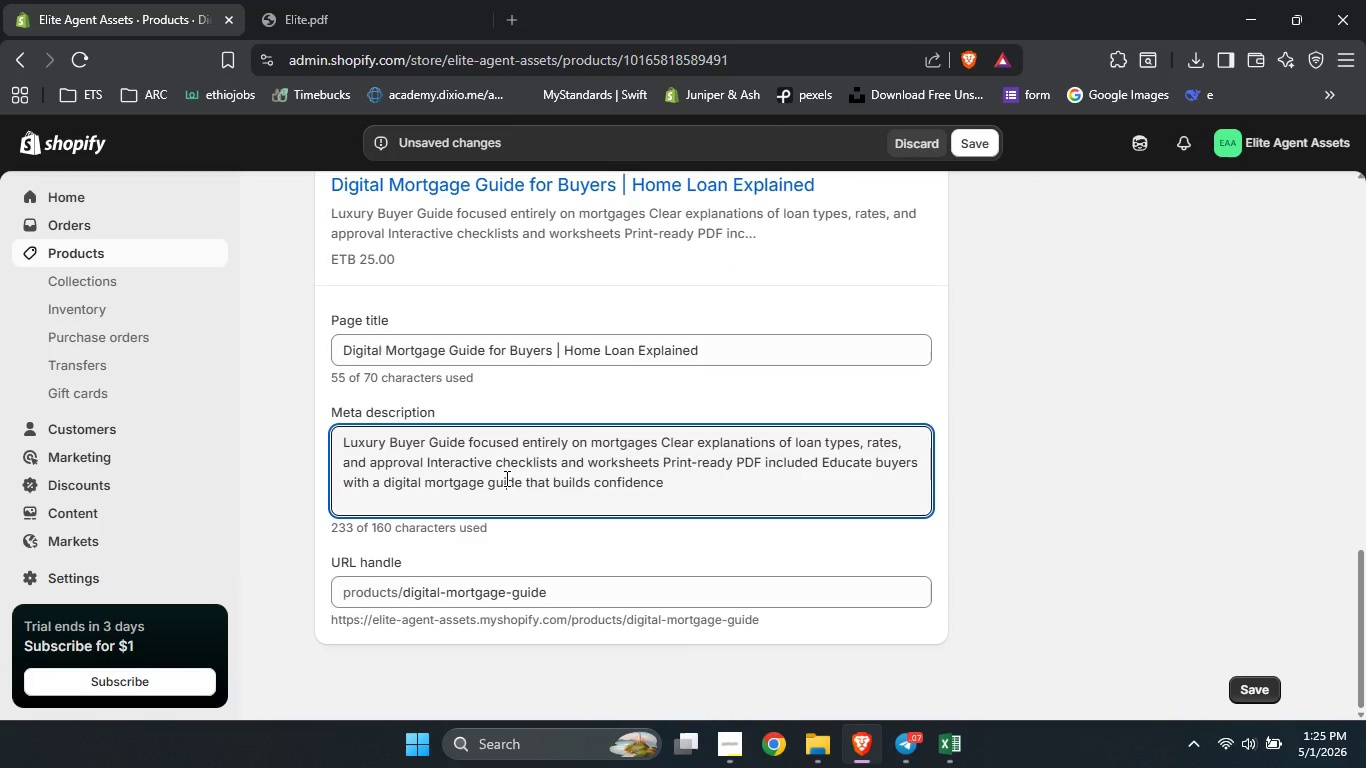 
left_click([505, 478])
 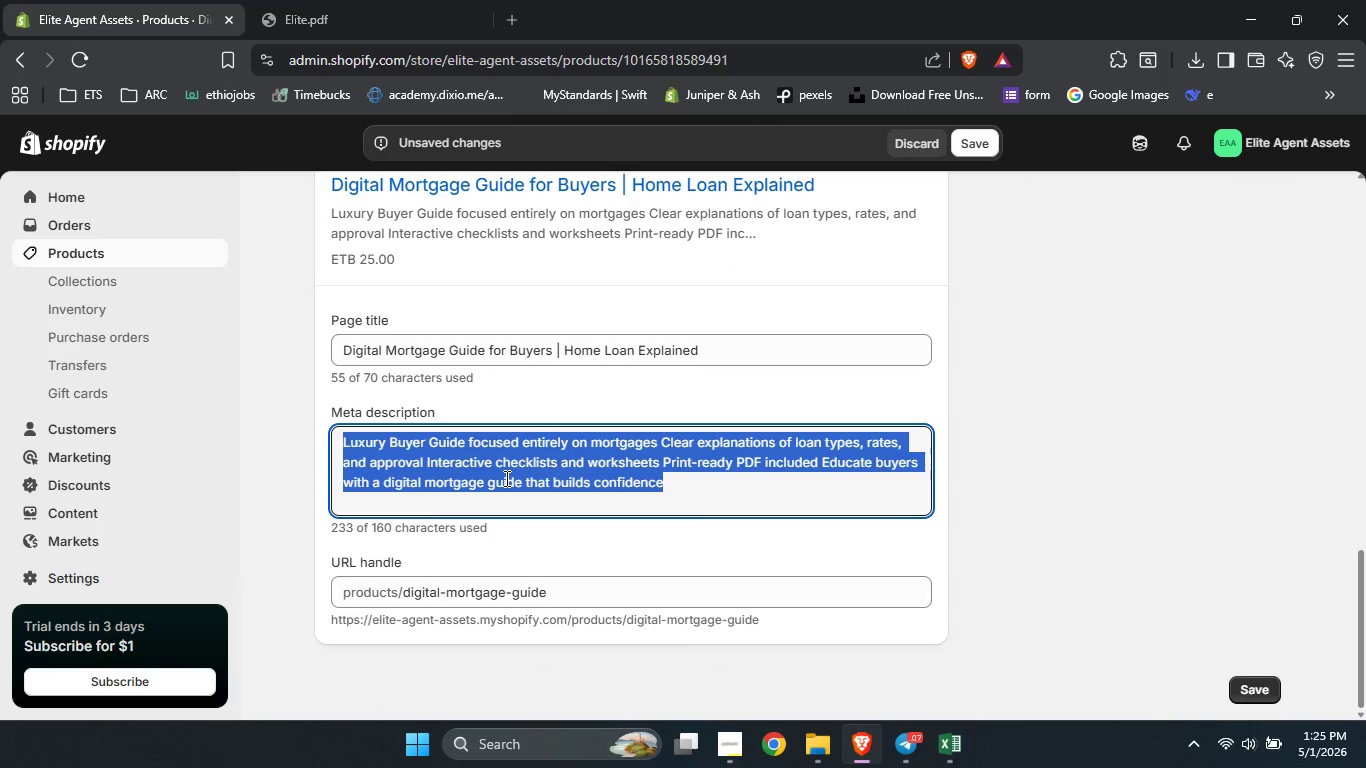 
key(Control+A)
 